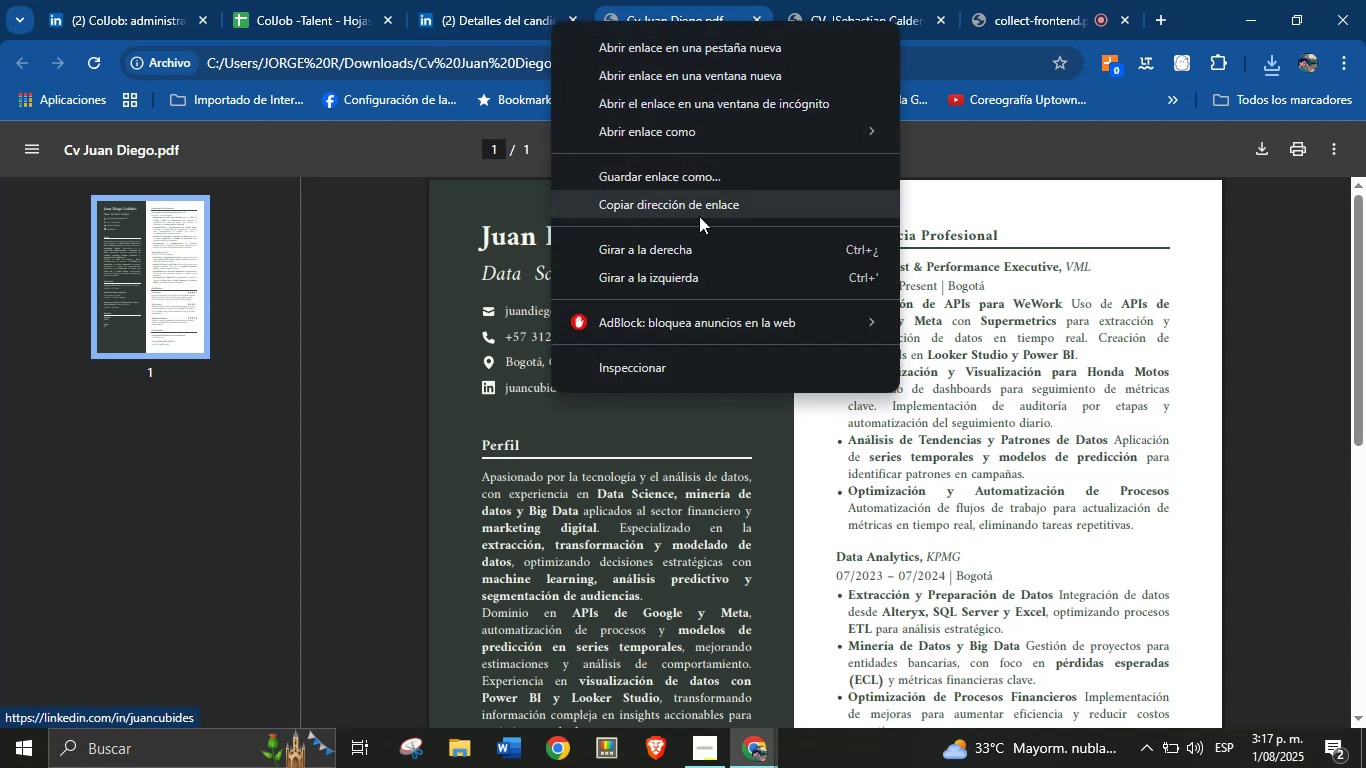 
left_click([706, 210])
 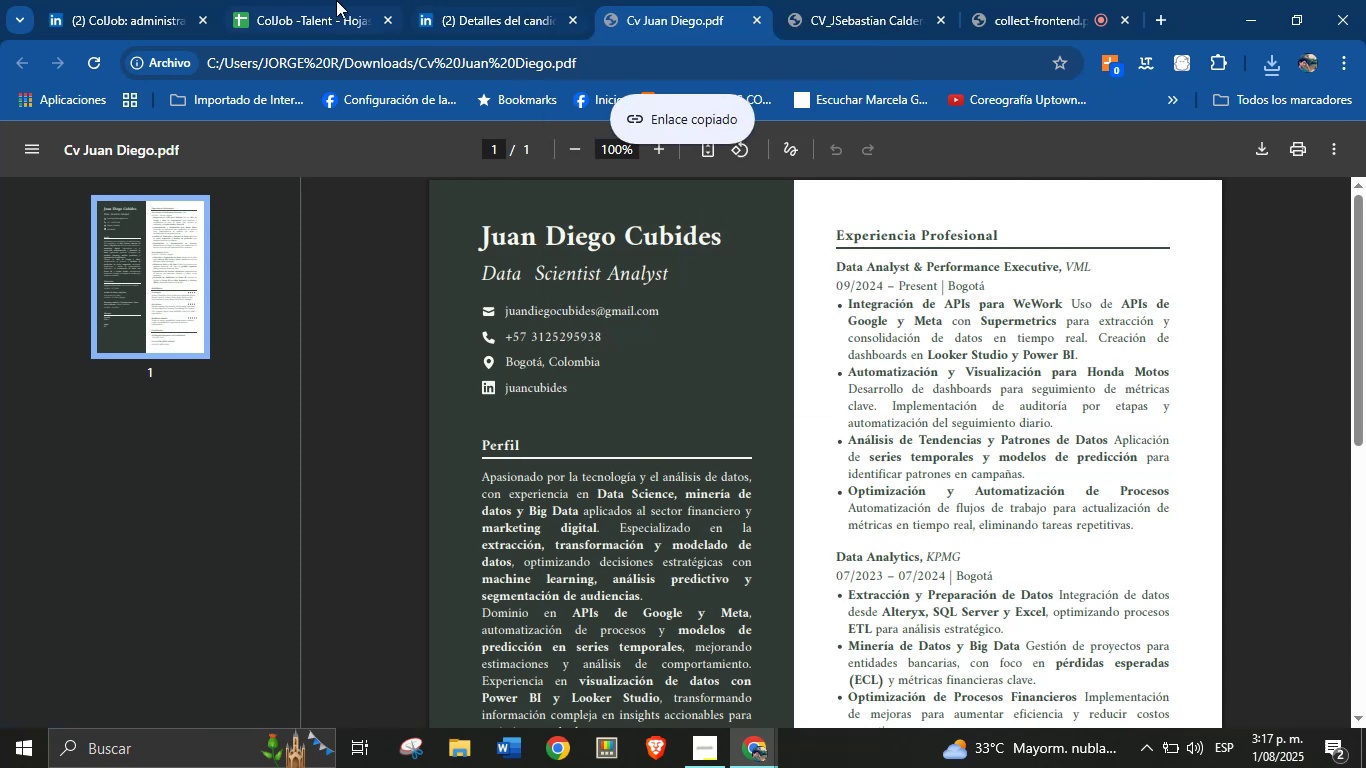 
left_click([329, 0])
 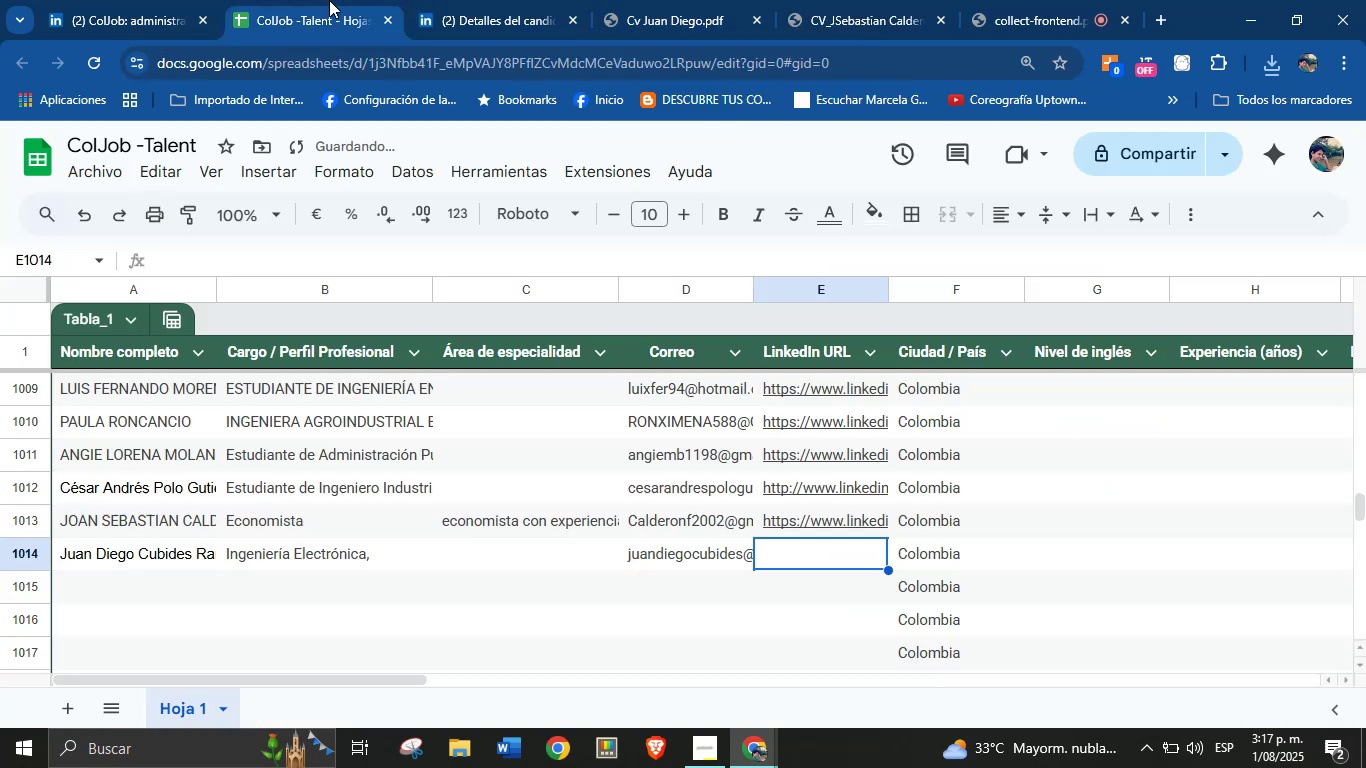 
key(Control+V)
 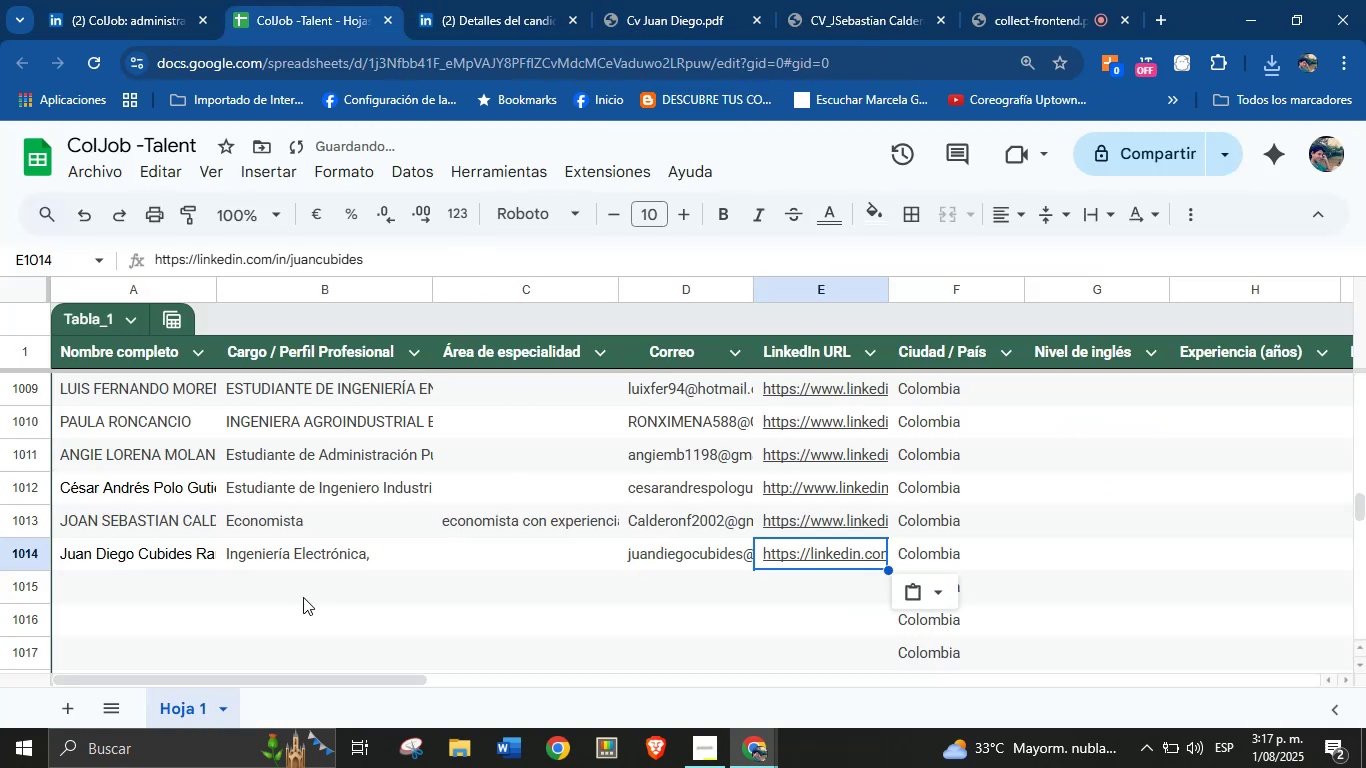 
left_click([173, 595])
 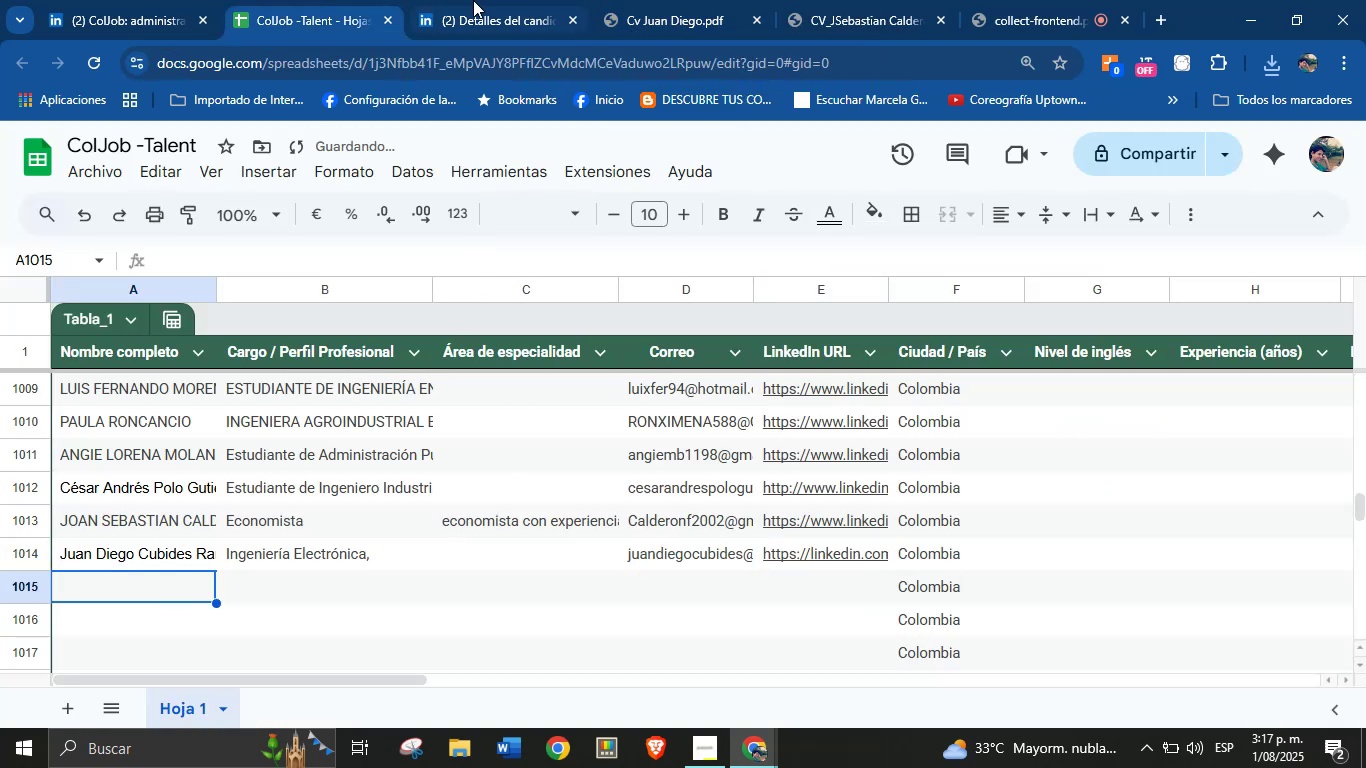 
left_click([509, 0])
 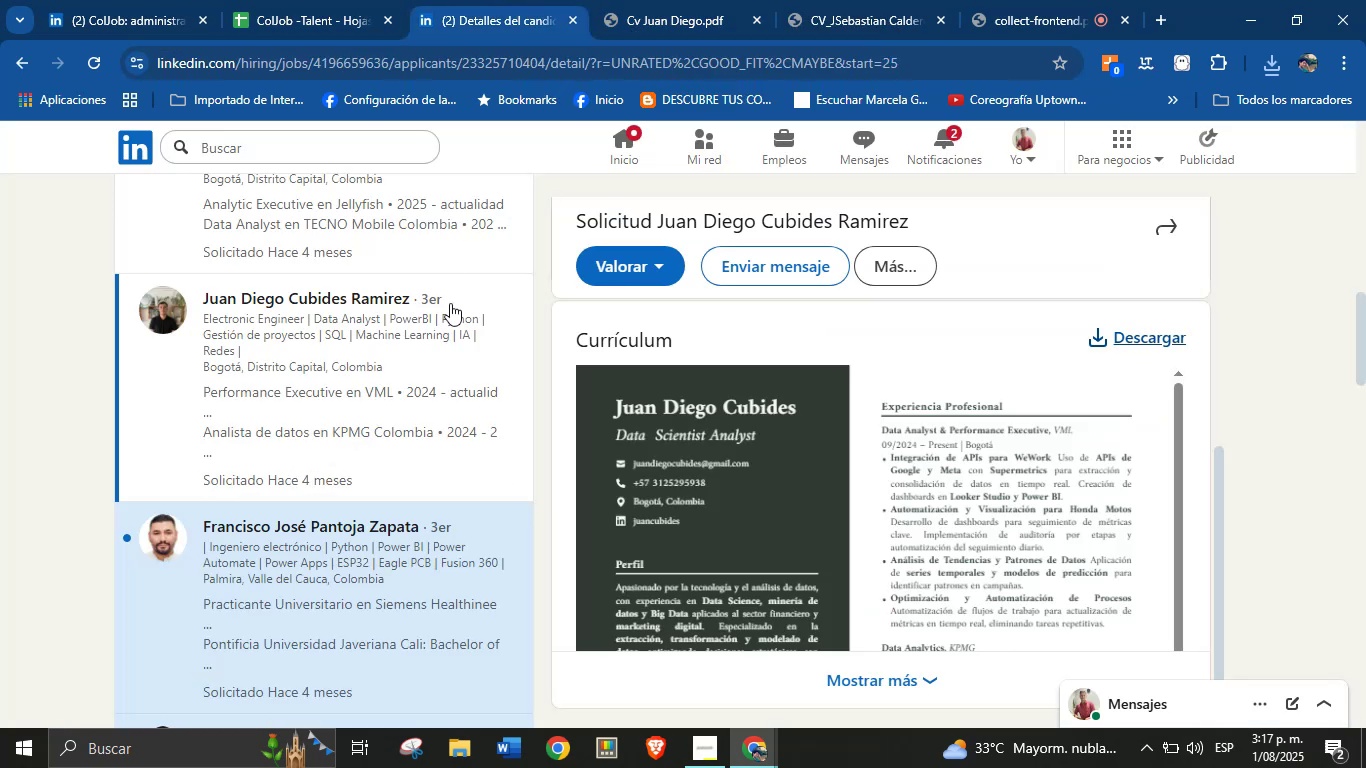 
scroll: coordinate [436, 350], scroll_direction: down, amount: 1.0
 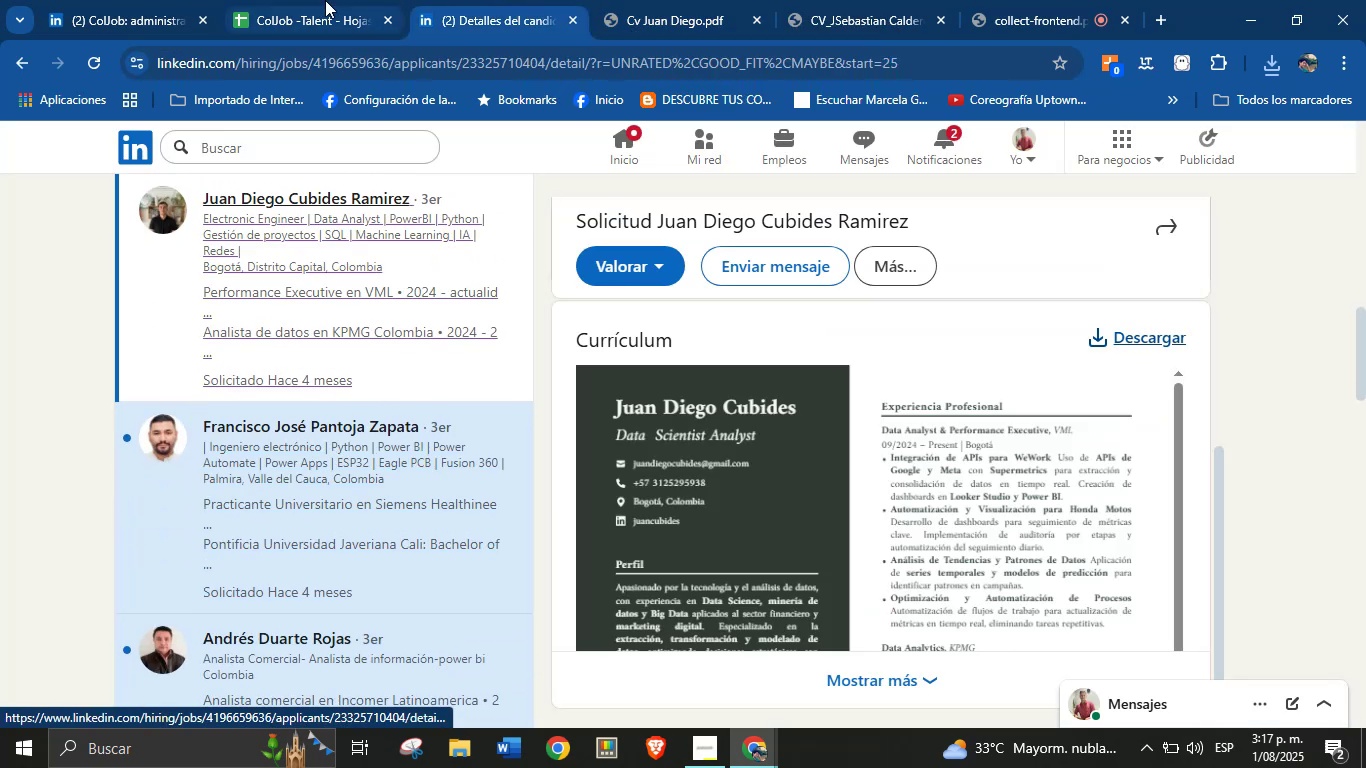 
left_click([347, 0])
 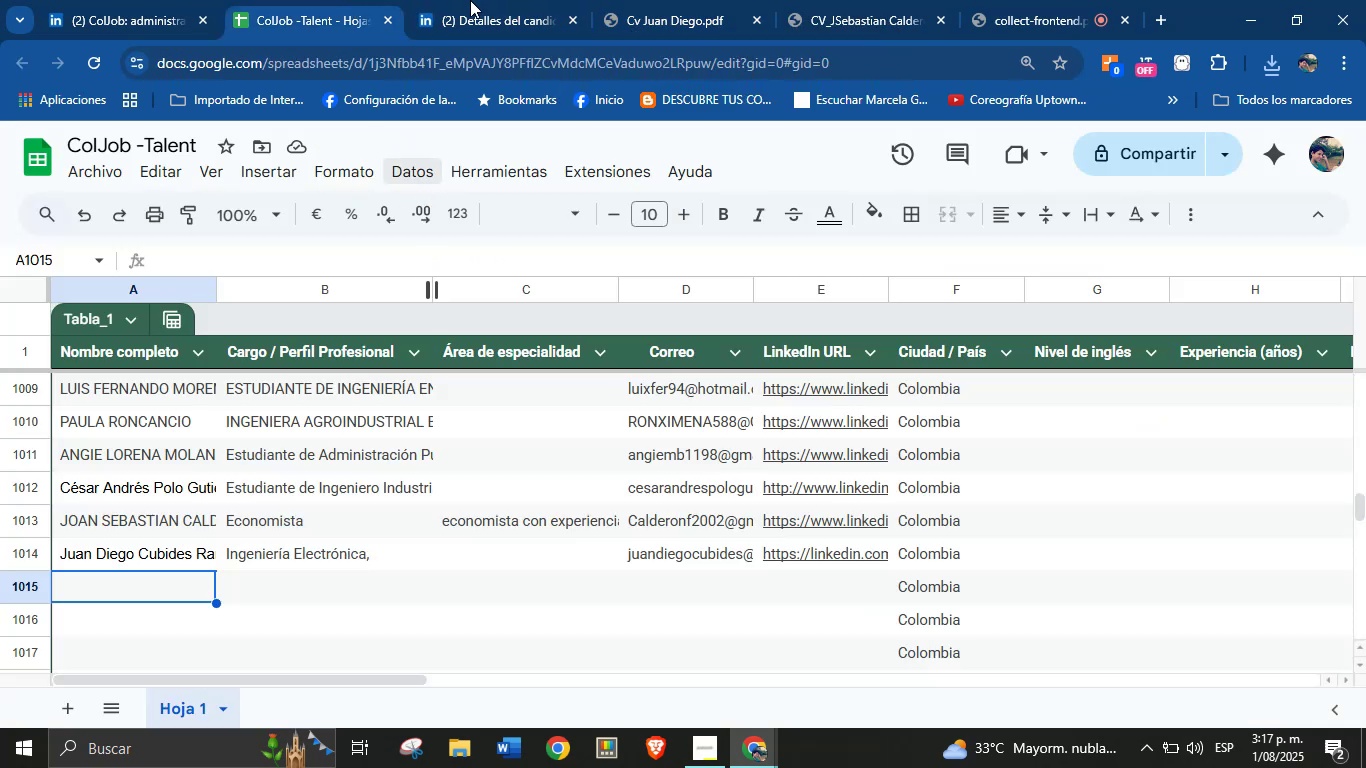 
left_click([487, 0])
 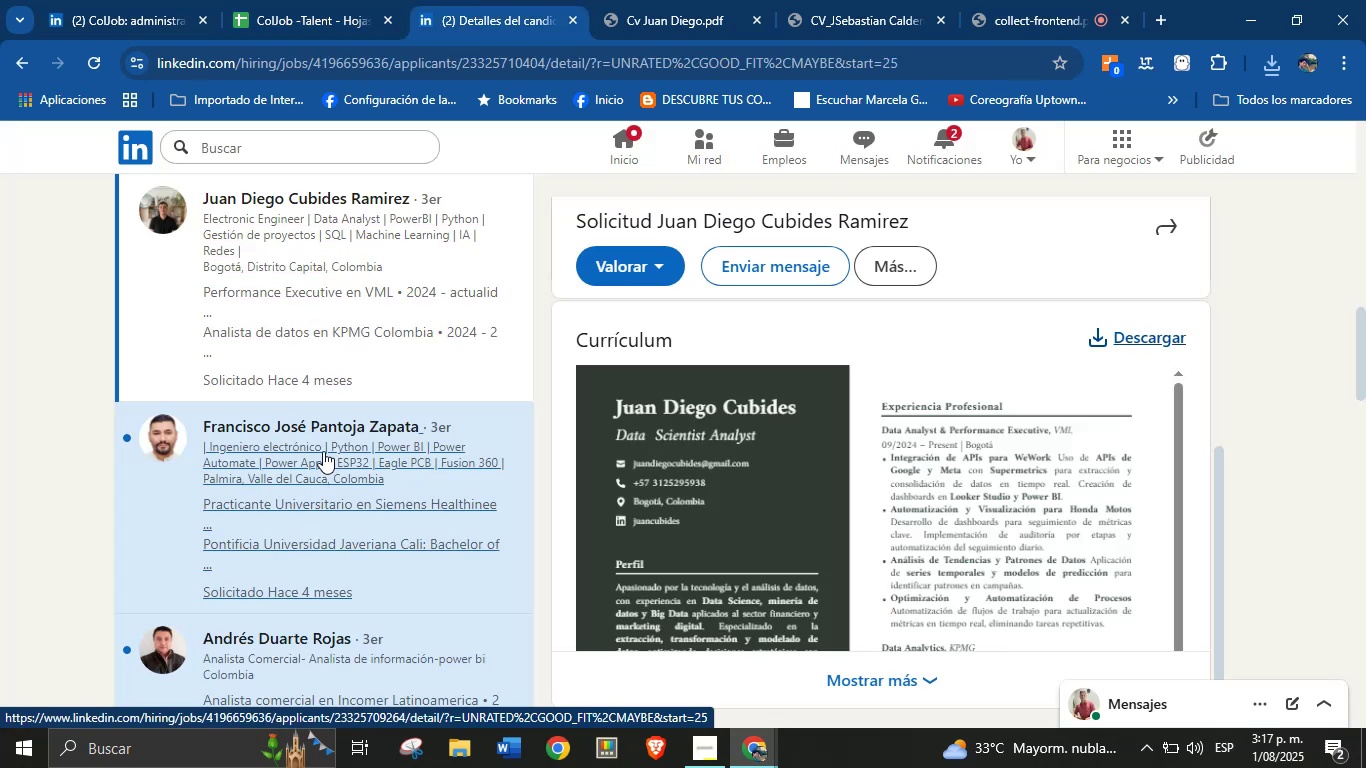 
left_click([658, 0])
 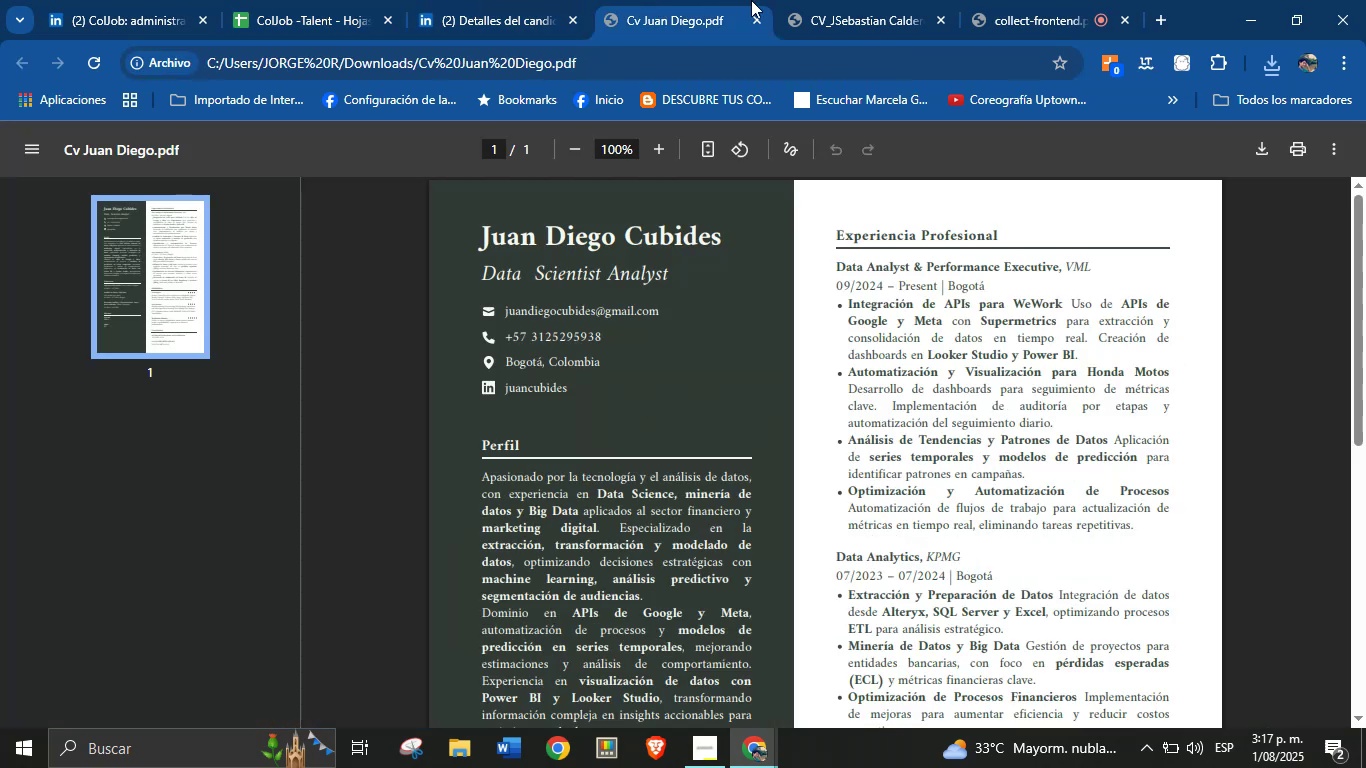 
left_click([815, 0])
 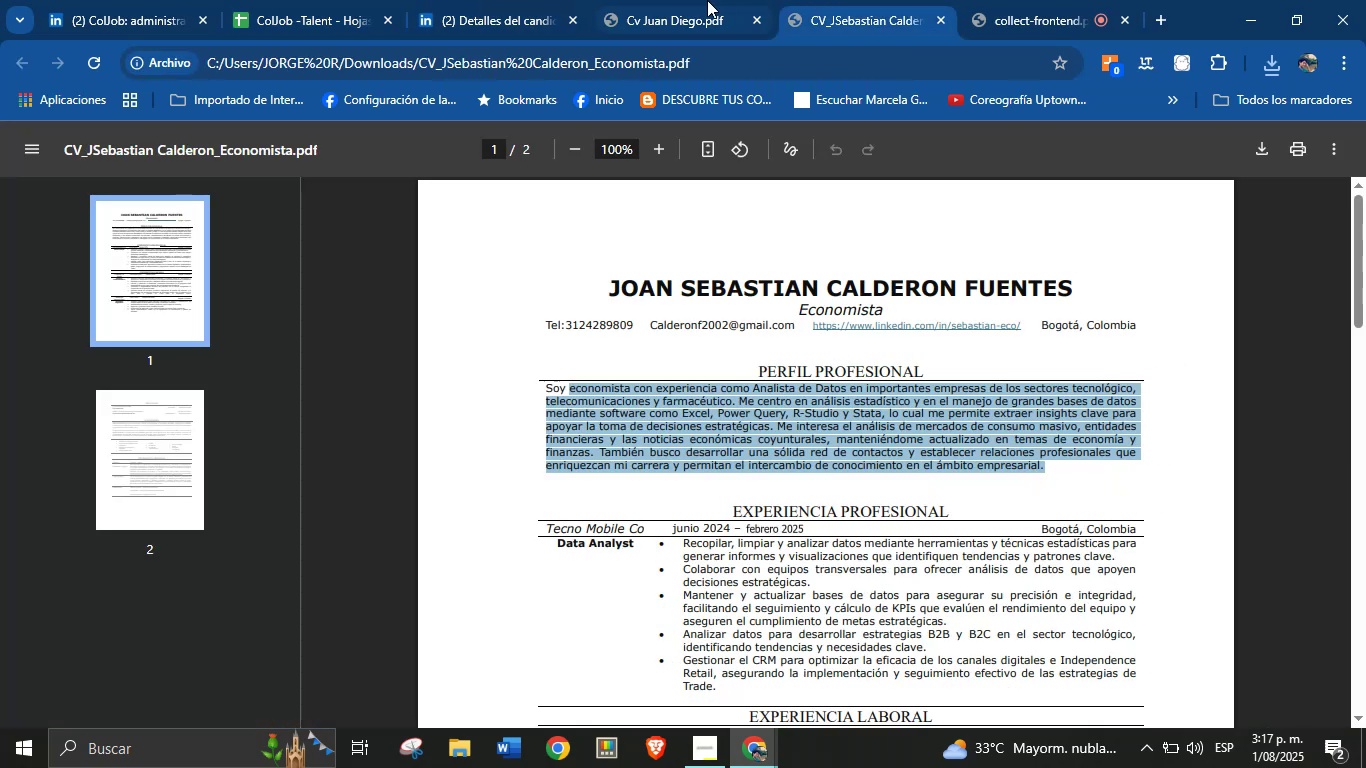 
left_click([706, 0])
 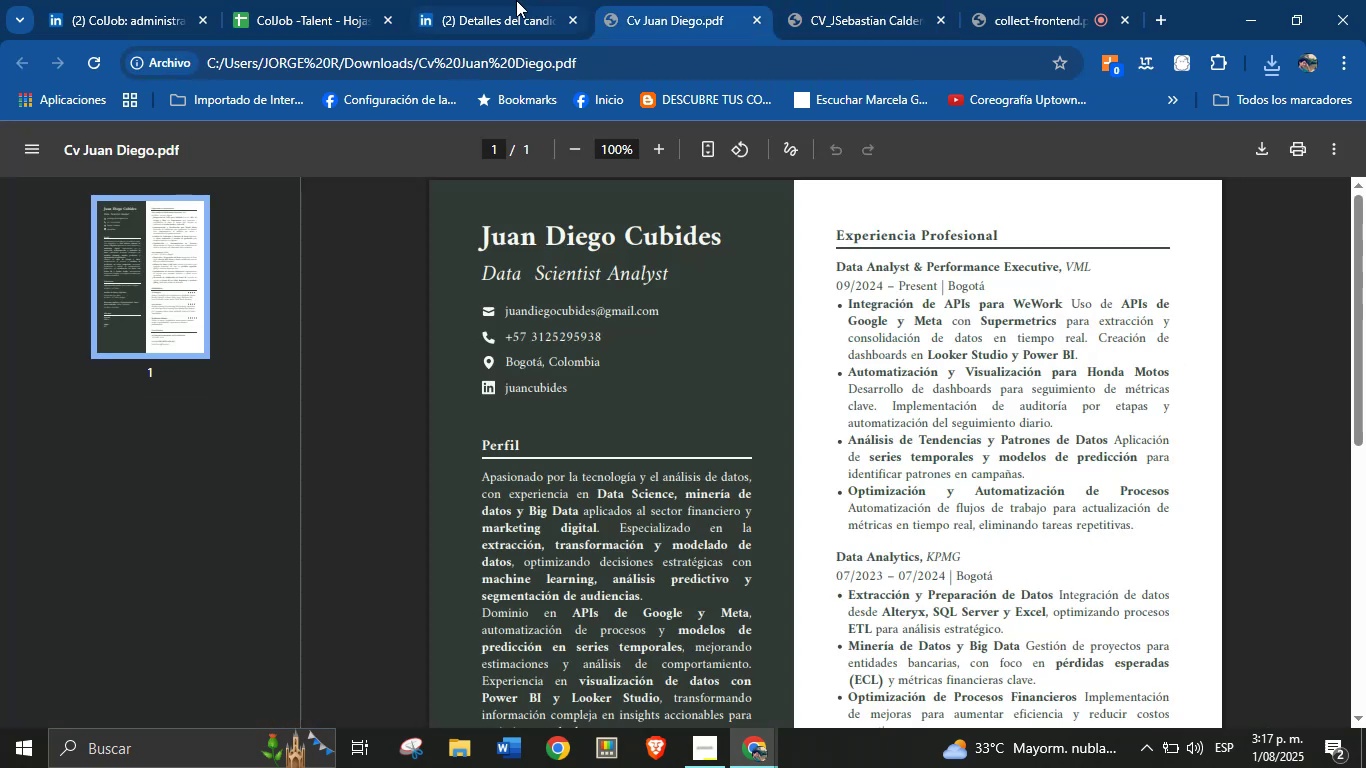 
left_click([515, 0])
 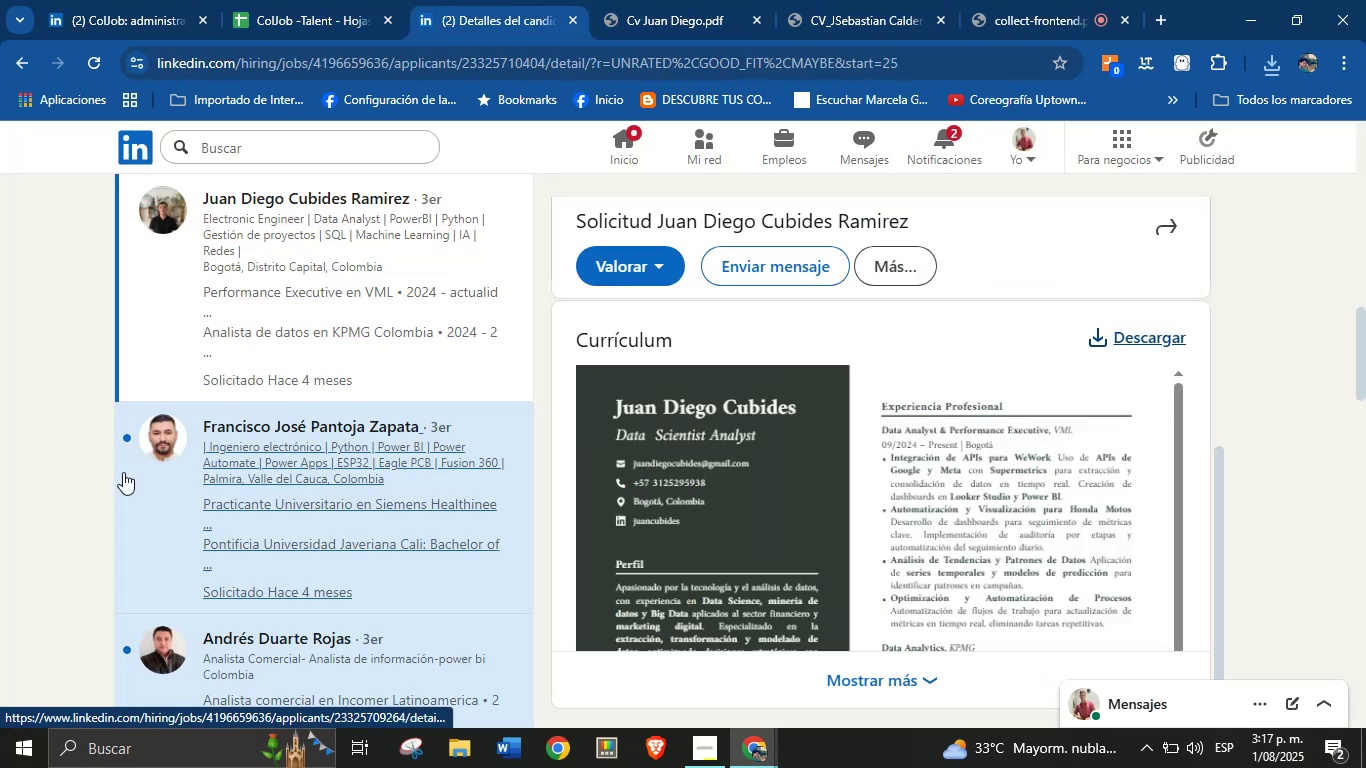 
left_click([272, 465])
 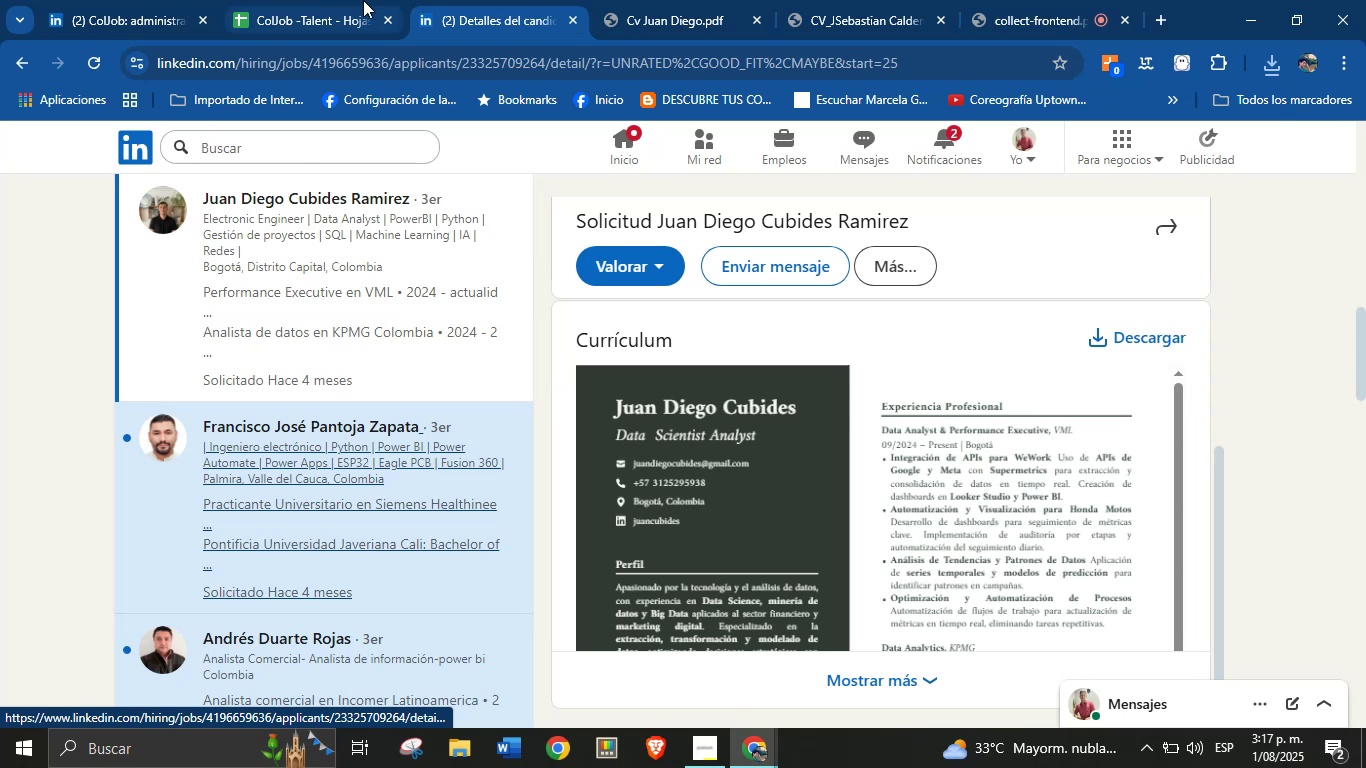 
left_click([317, 0])
 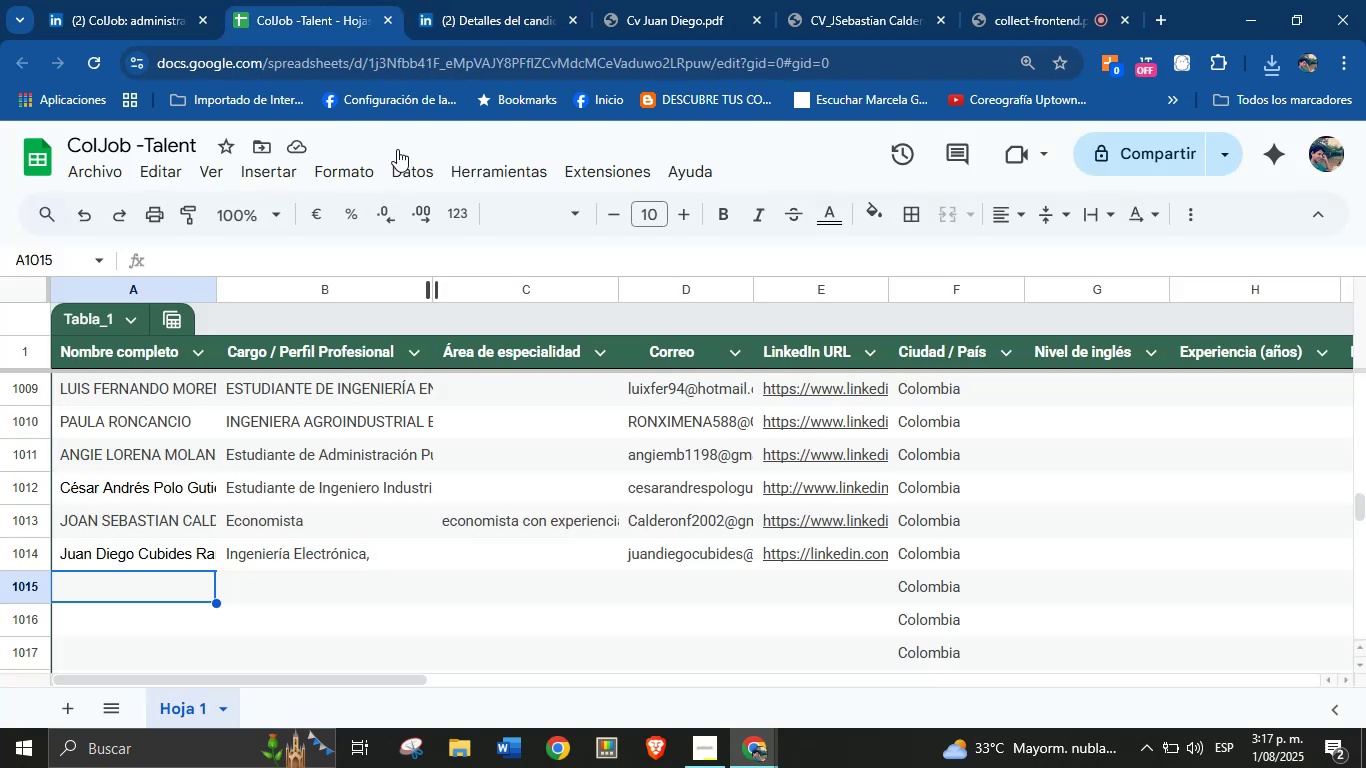 
left_click([487, 0])
 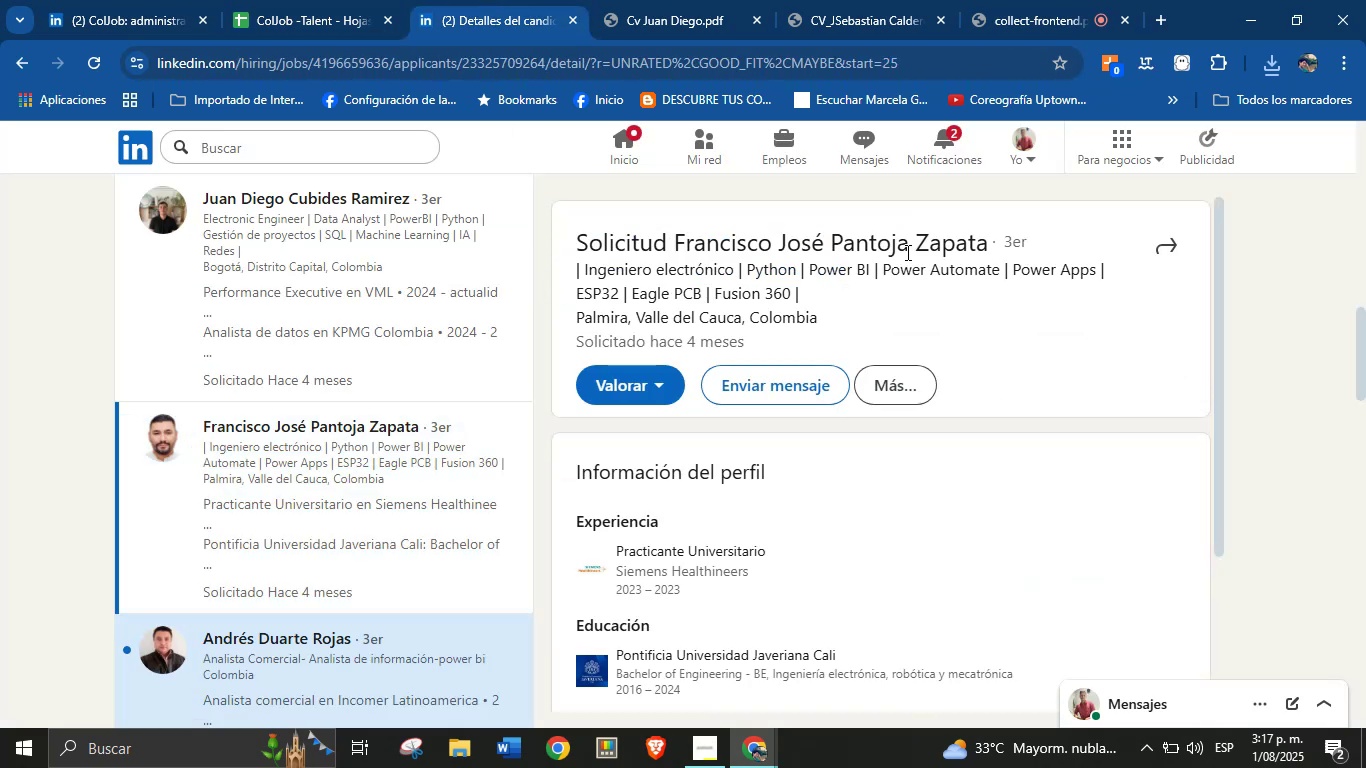 
scroll: coordinate [977, 371], scroll_direction: down, amount: 2.0
 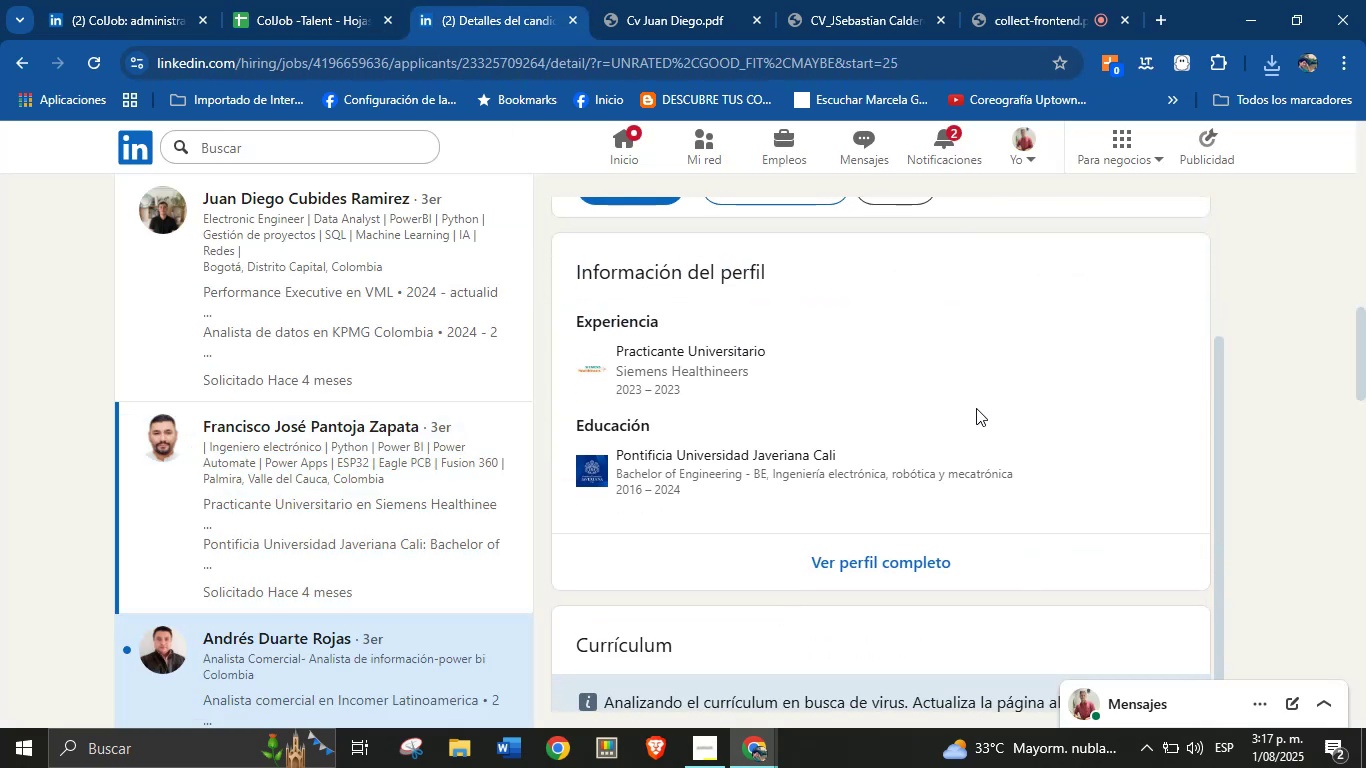 
scroll: coordinate [976, 409], scroll_direction: up, amount: 3.0
 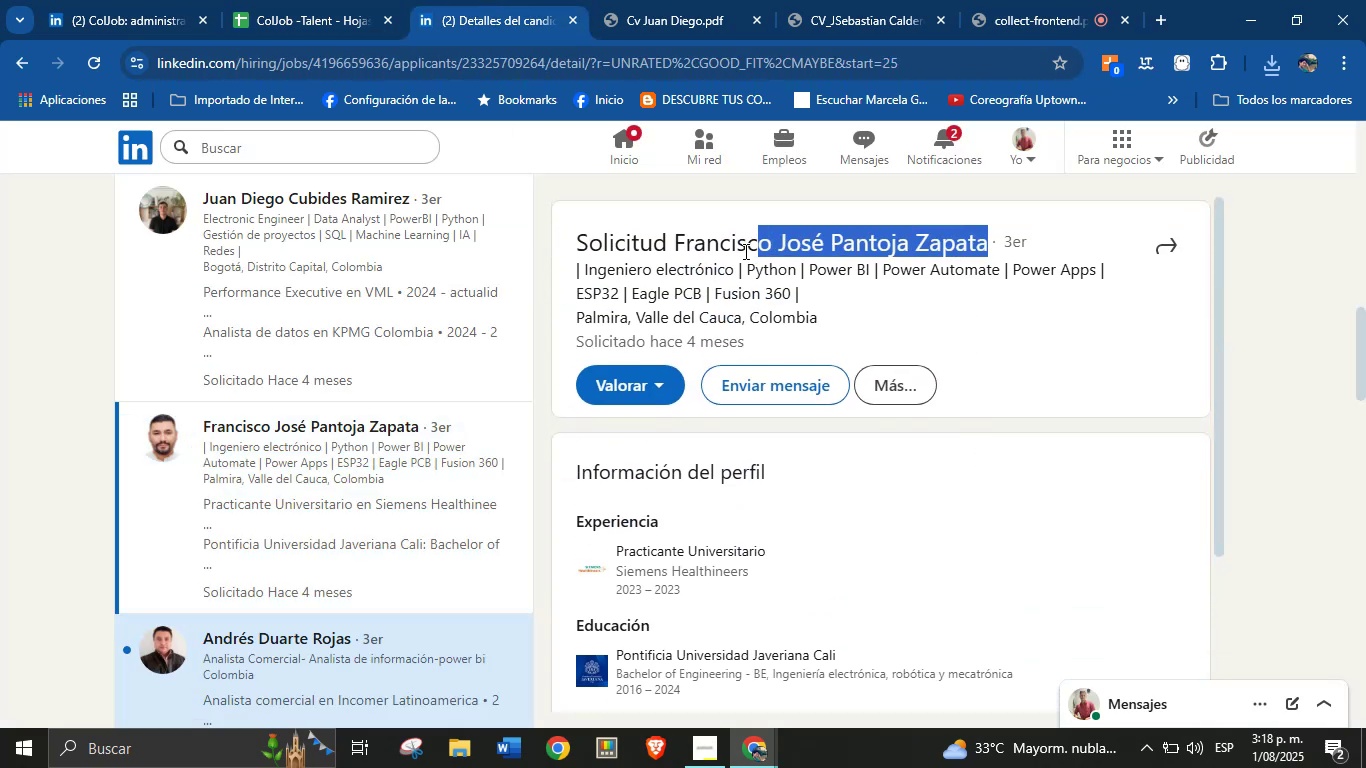 
hold_key(key=ControlLeft, duration=0.32)
 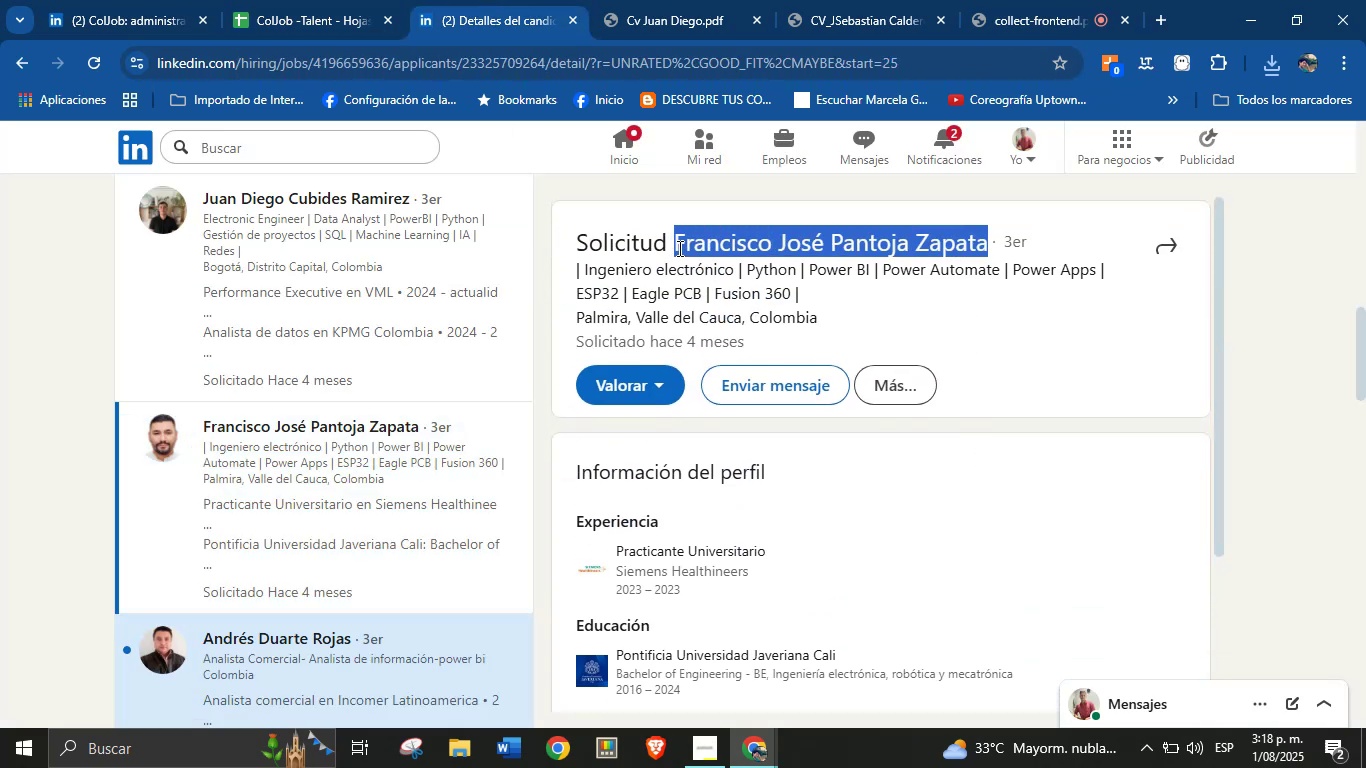 
key(Control+C)
 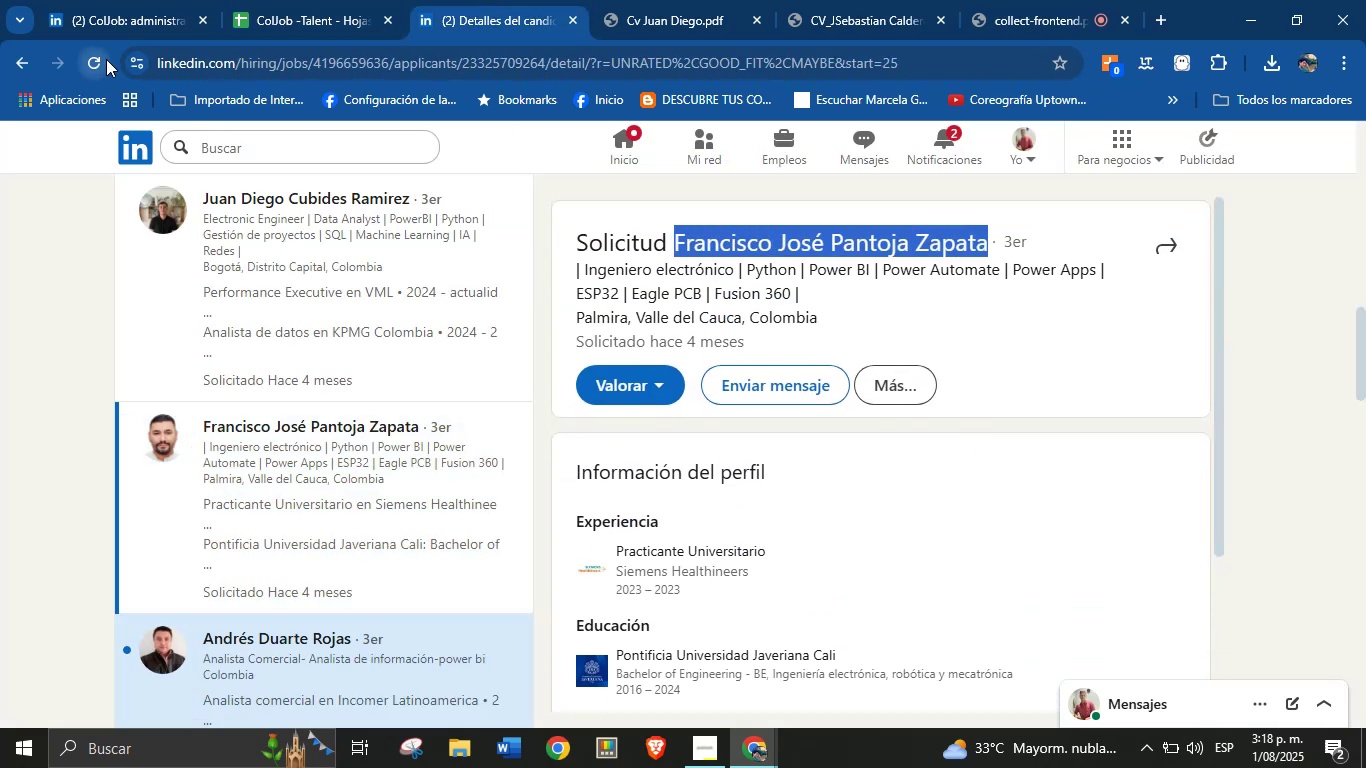 
double_click([277, 0])
 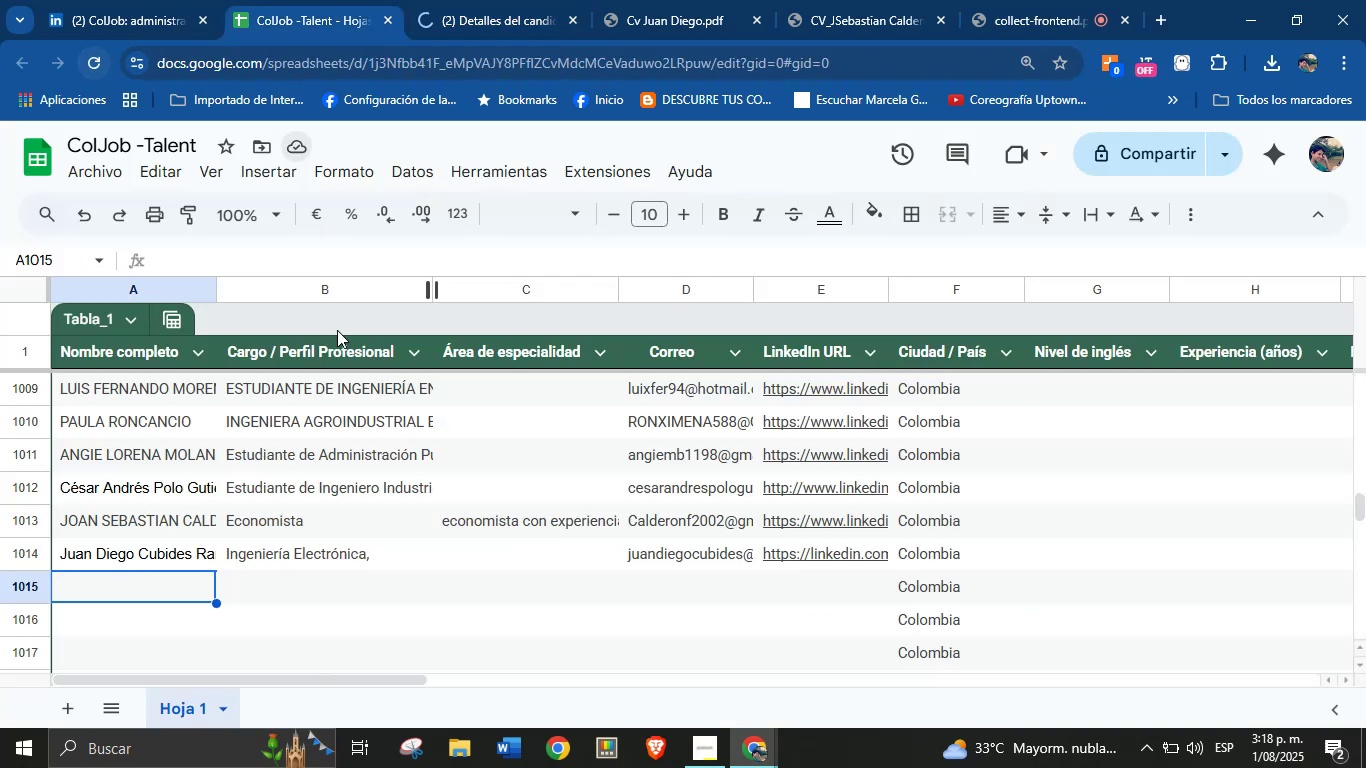 
key(Control+V)
 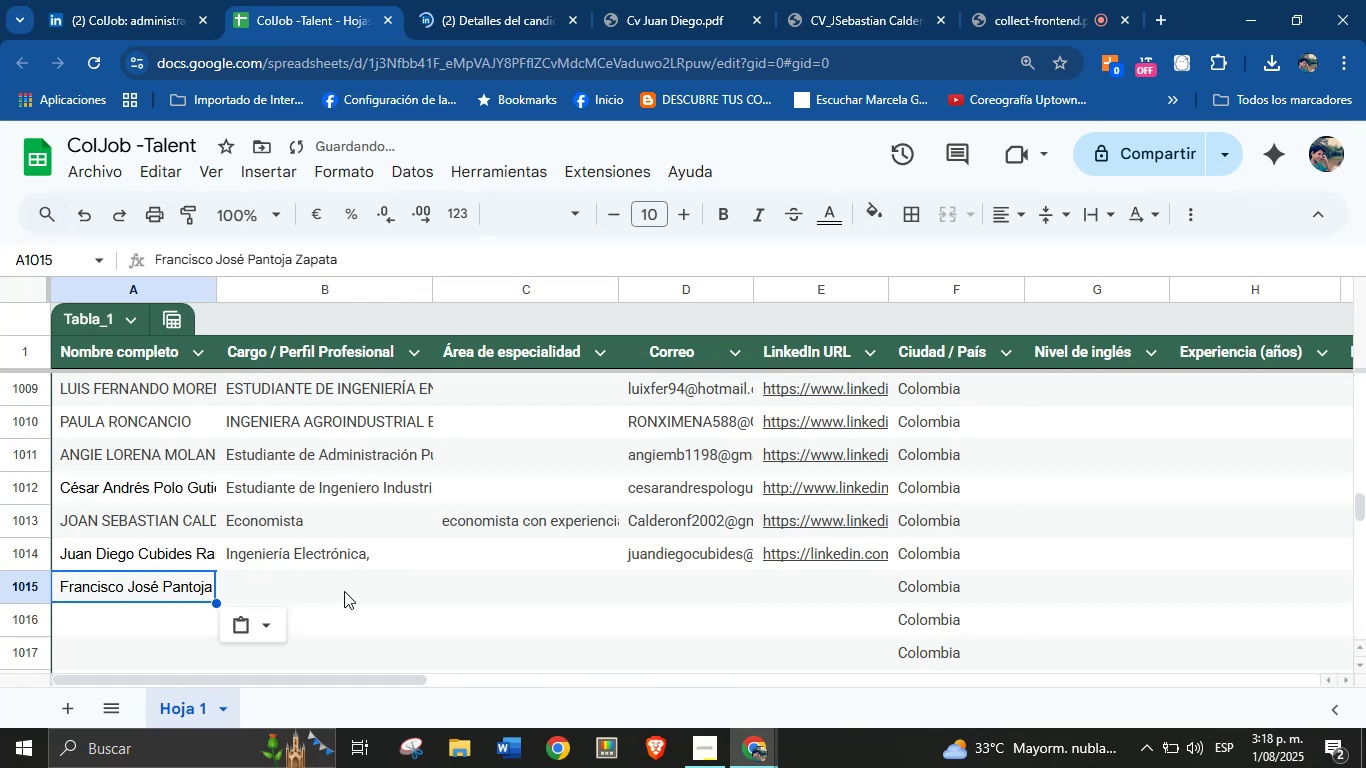 
left_click([338, 591])
 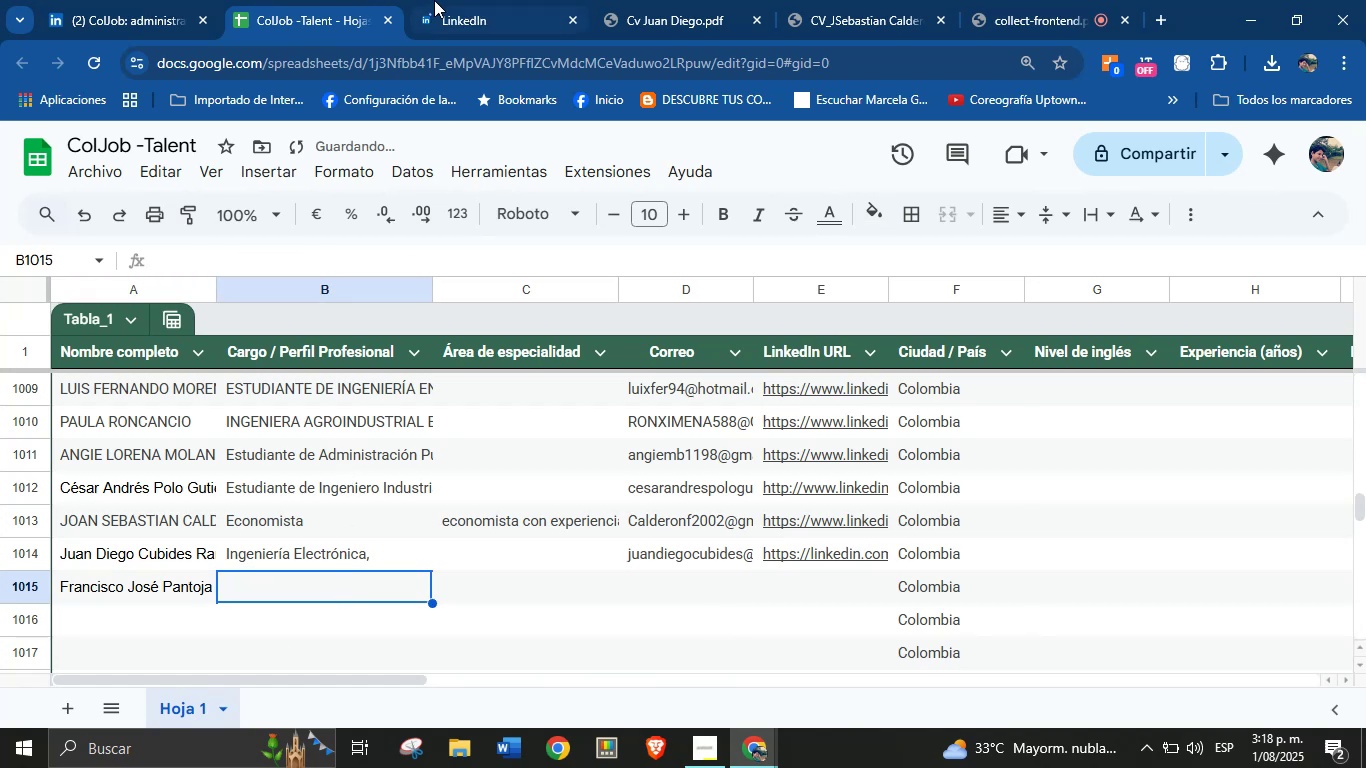 
left_click([434, 0])
 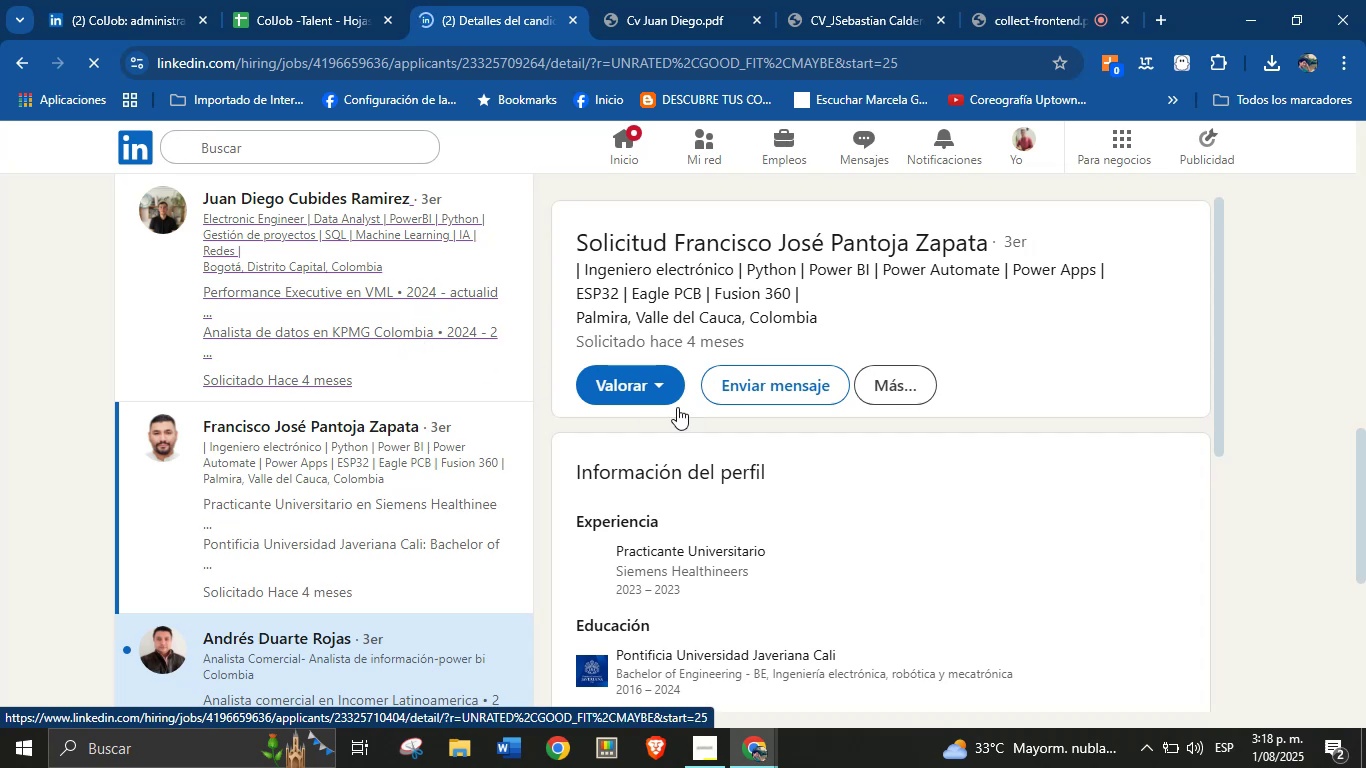 
wait(14.89)
 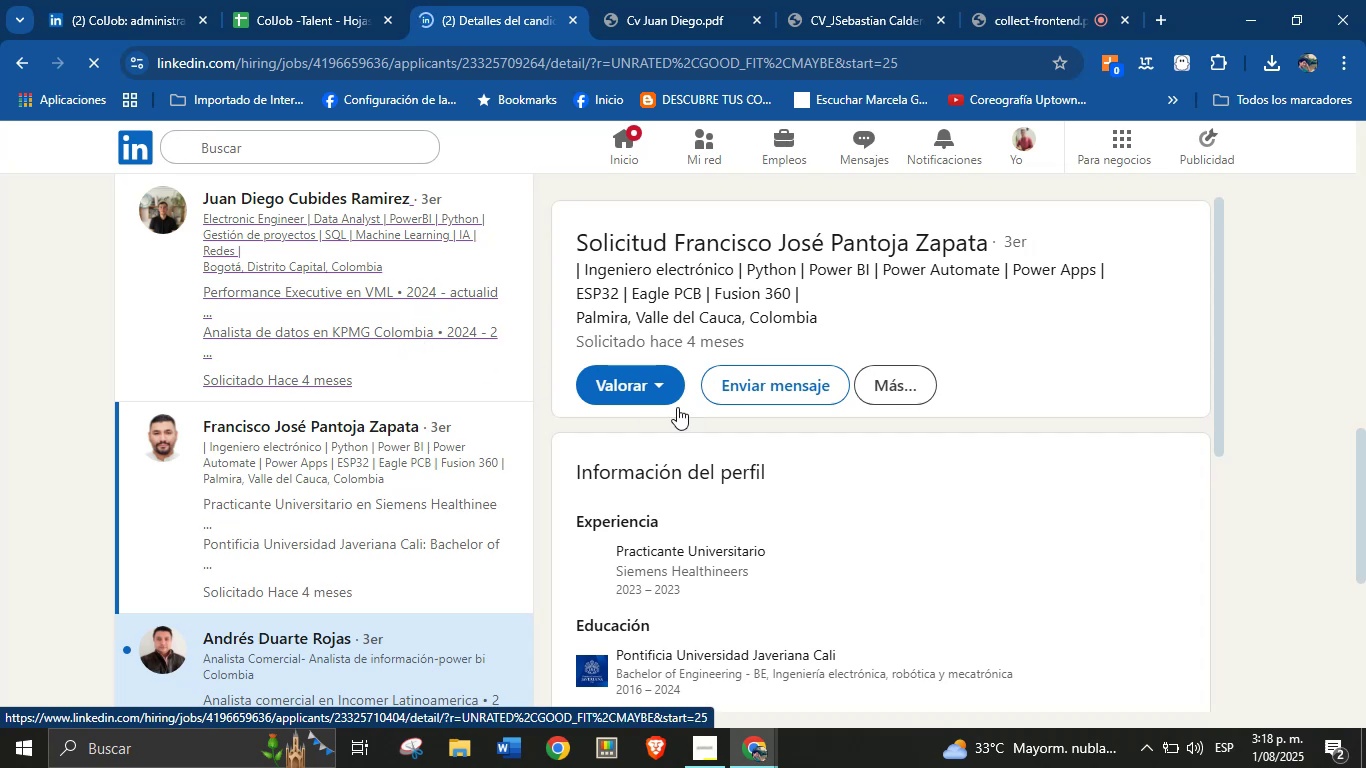 
scroll: coordinate [988, 453], scroll_direction: down, amount: 3.0
 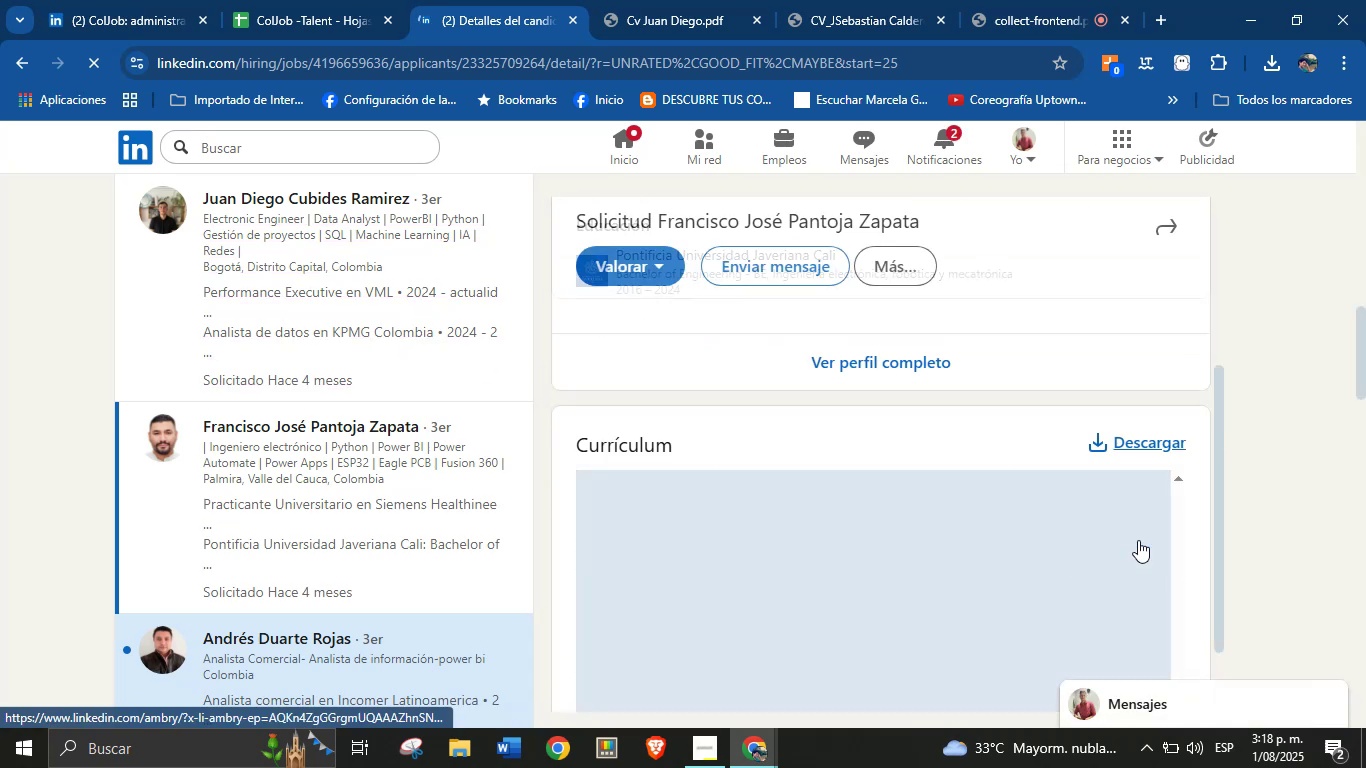 
left_click([1147, 444])
 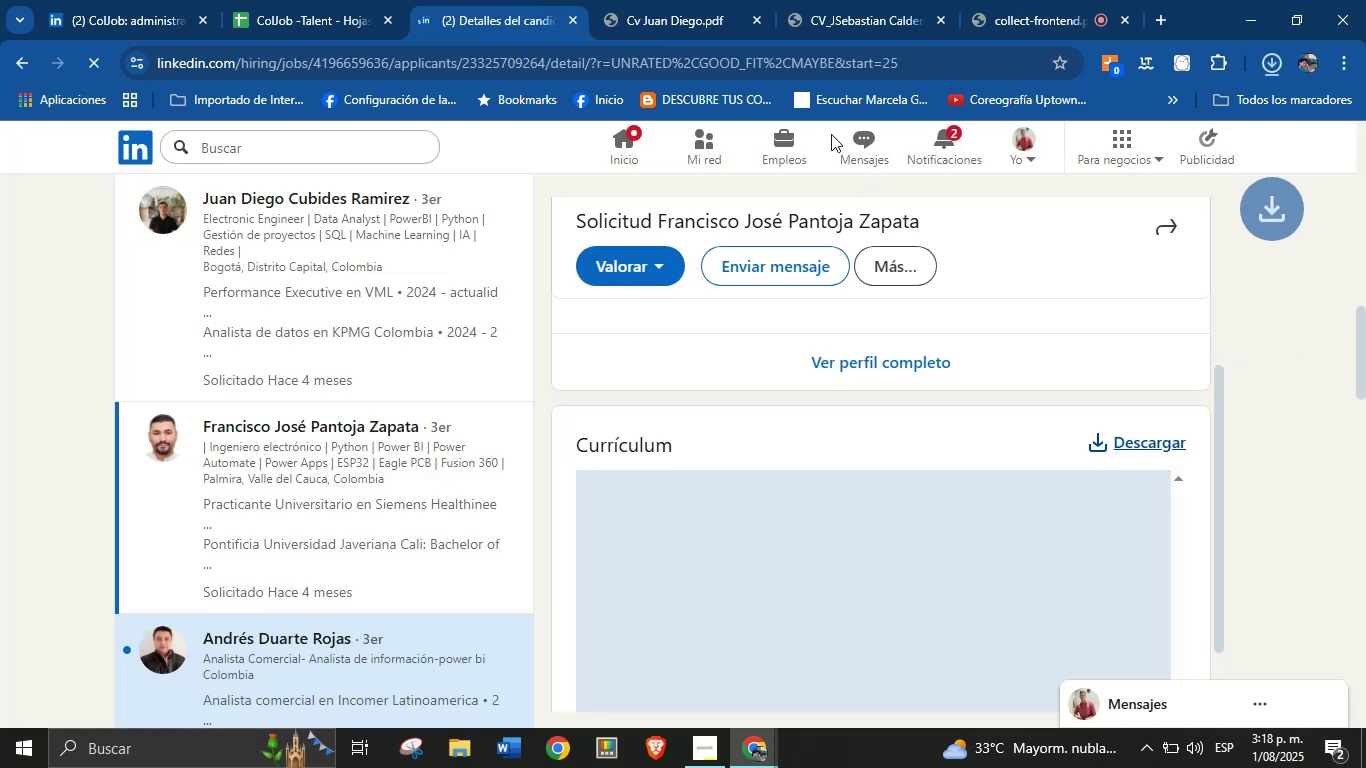 
left_click([691, 0])
 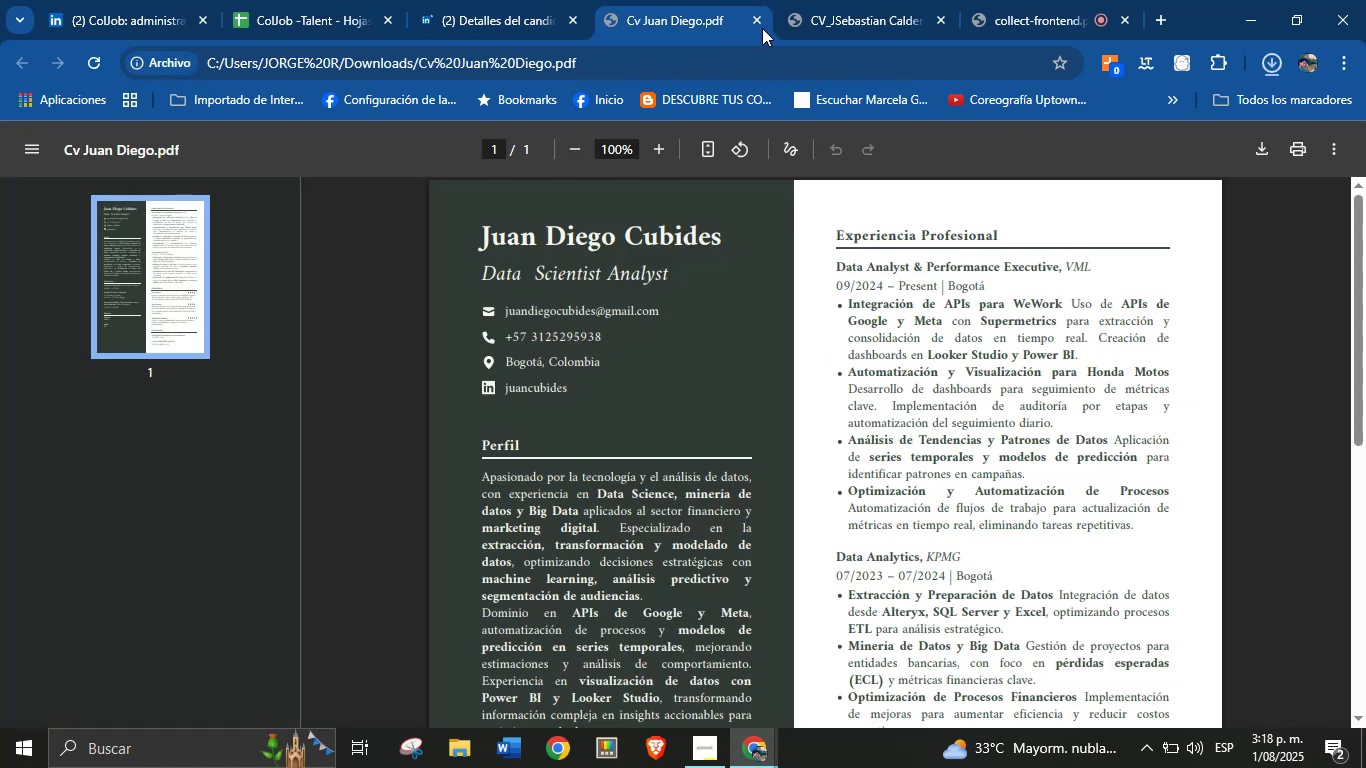 
left_click([762, 26])
 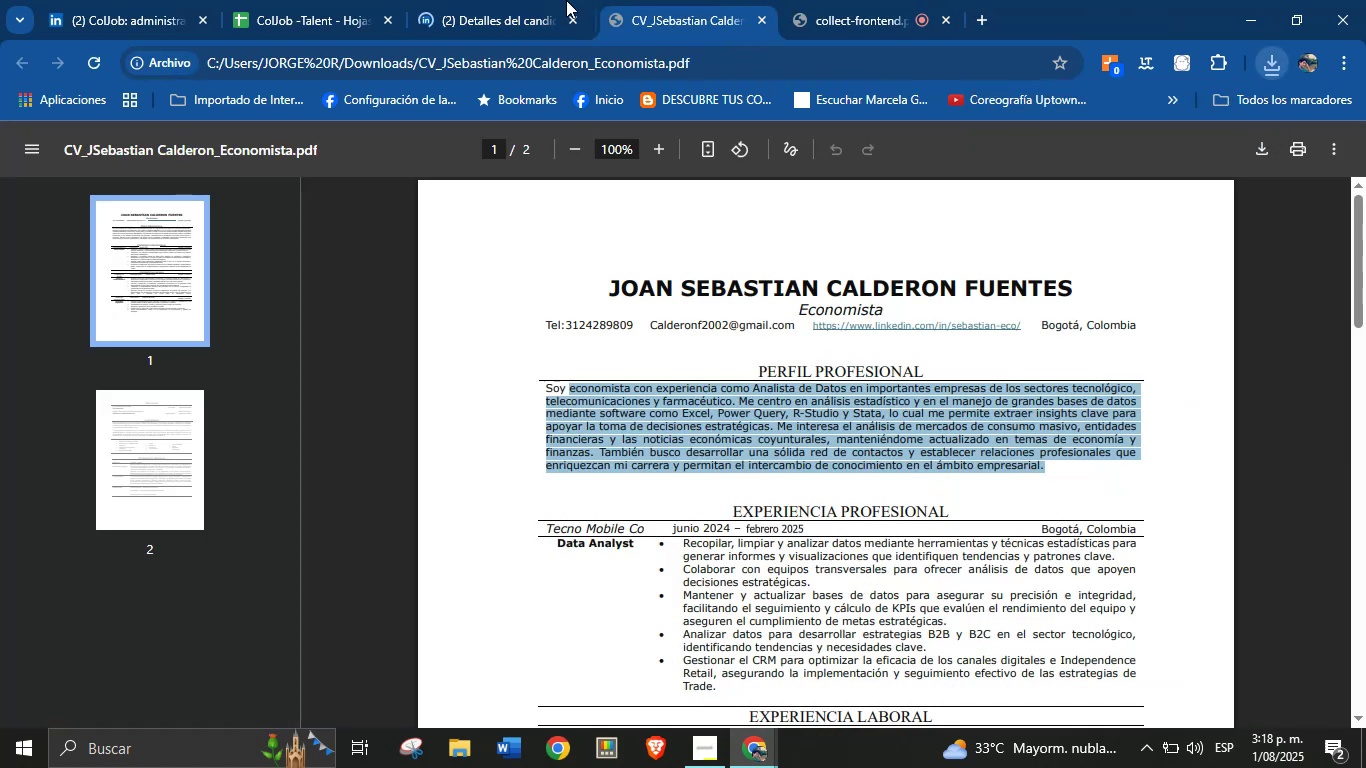 
left_click([491, 0])
 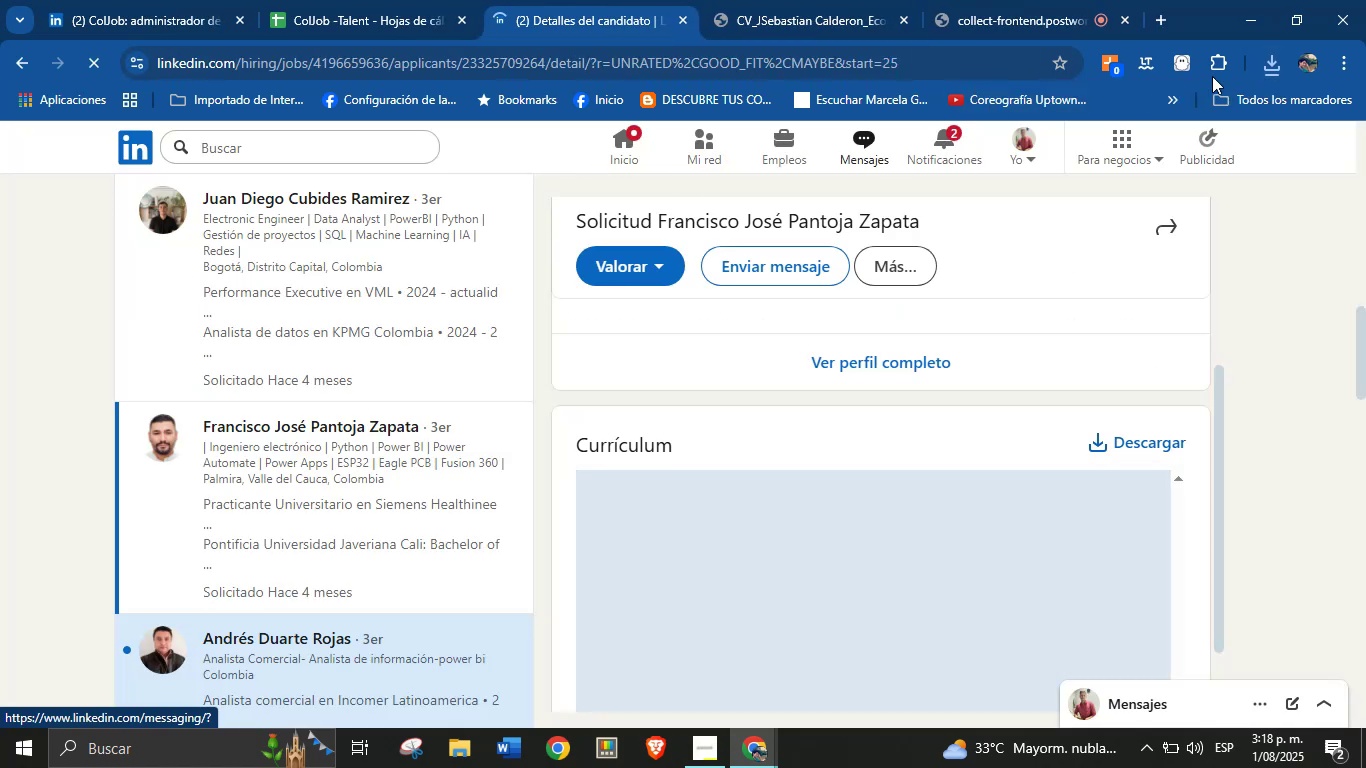 
left_click([1261, 69])
 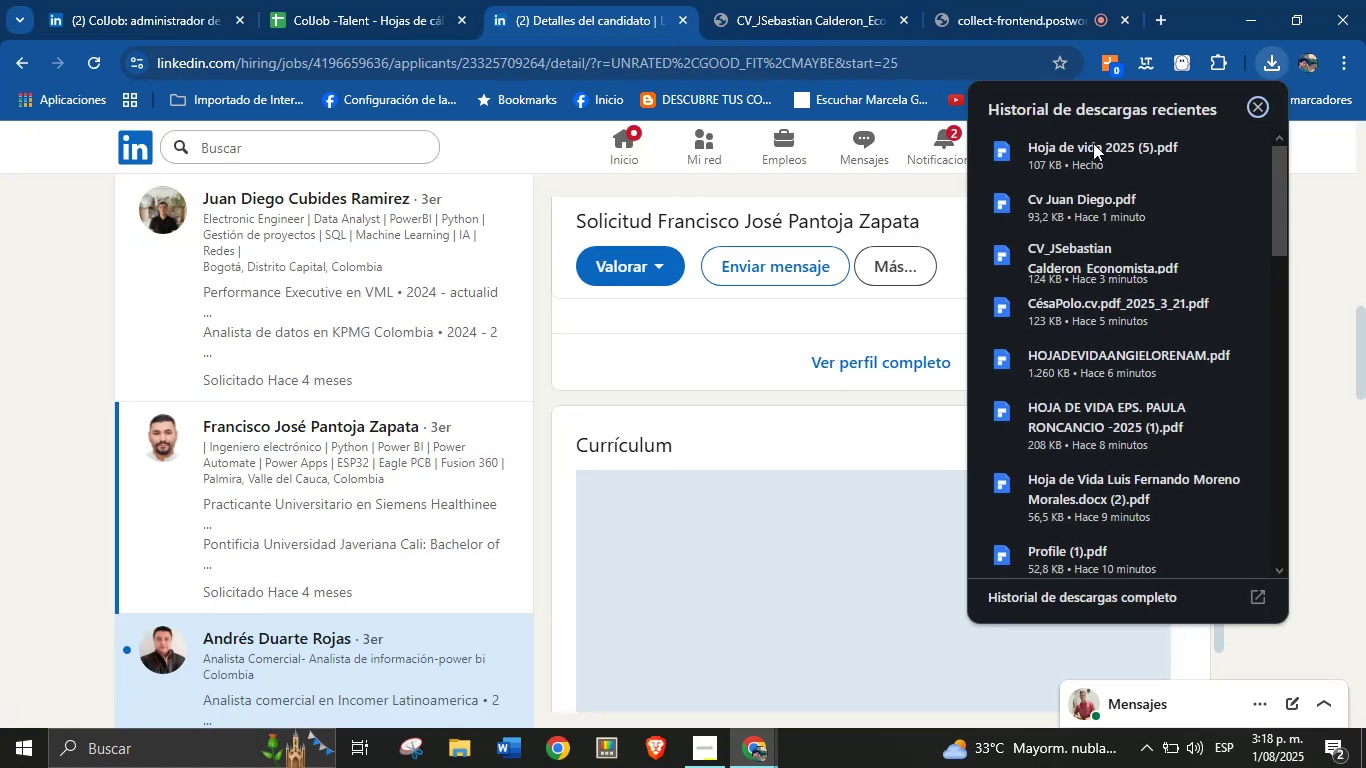 
left_click([1089, 146])
 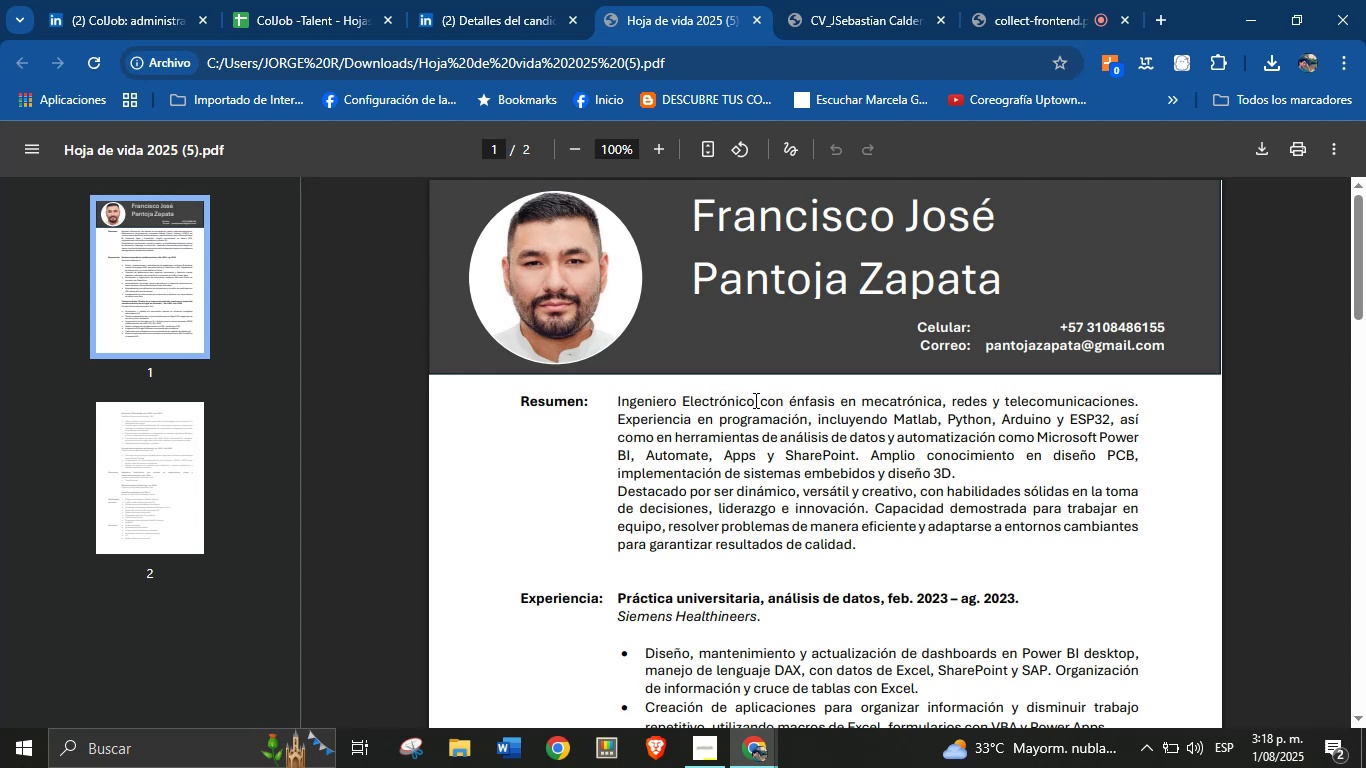 
wait(7.15)
 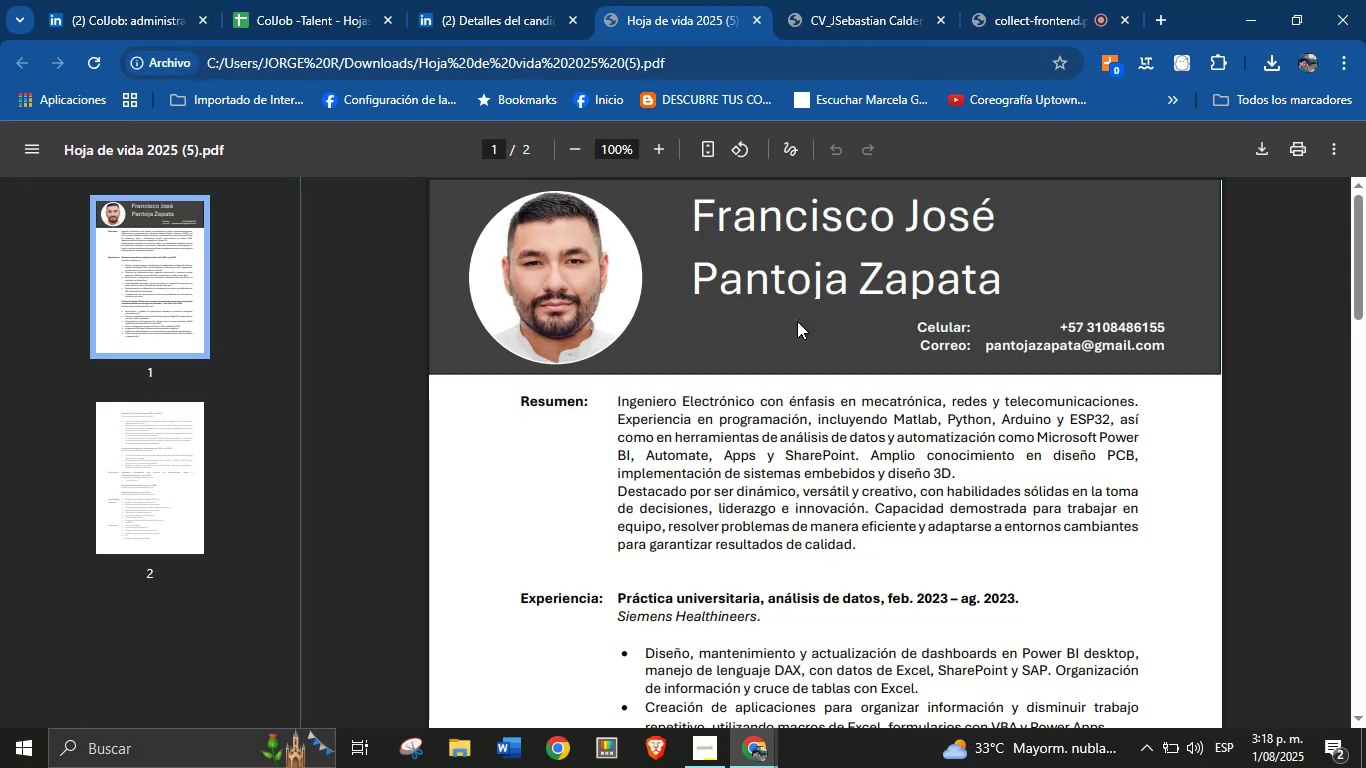 
key(Control+C)
 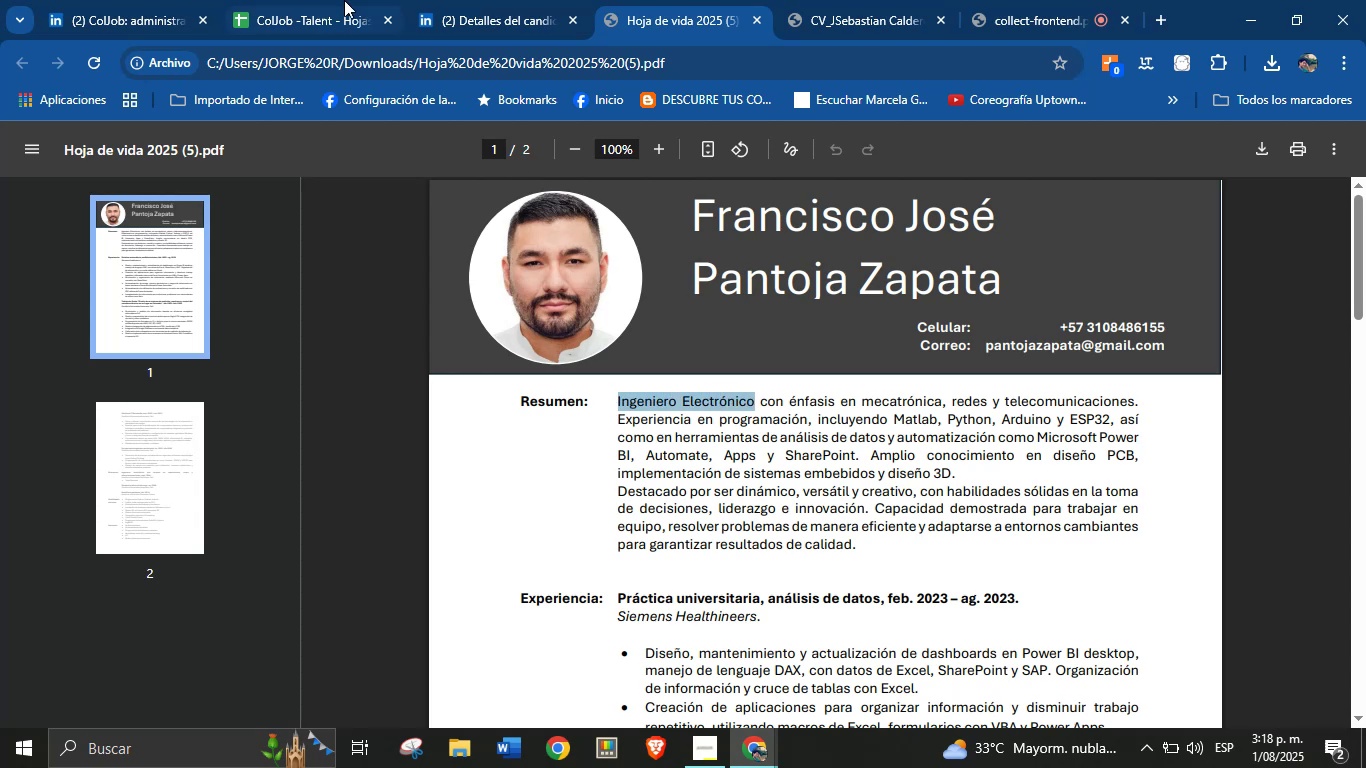 
left_click([338, 0])
 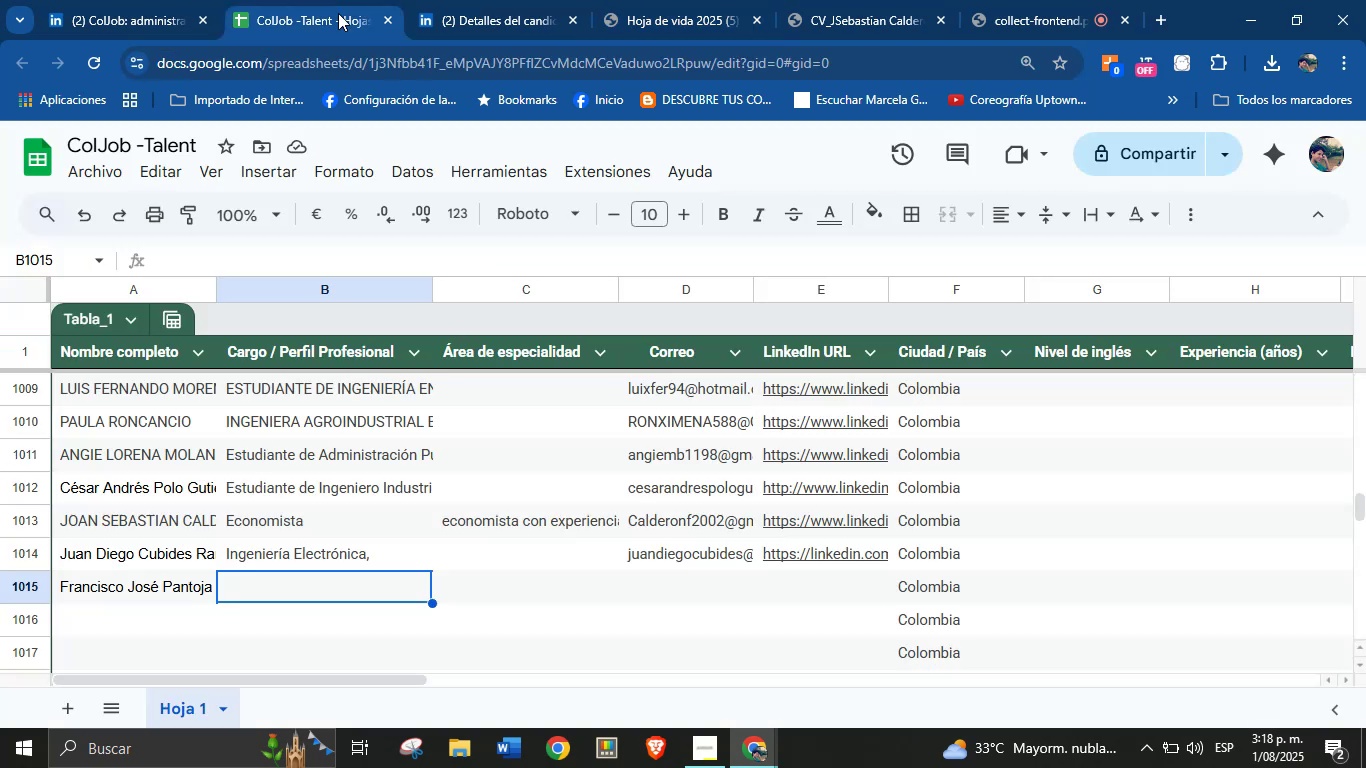 
key(Control+V)
 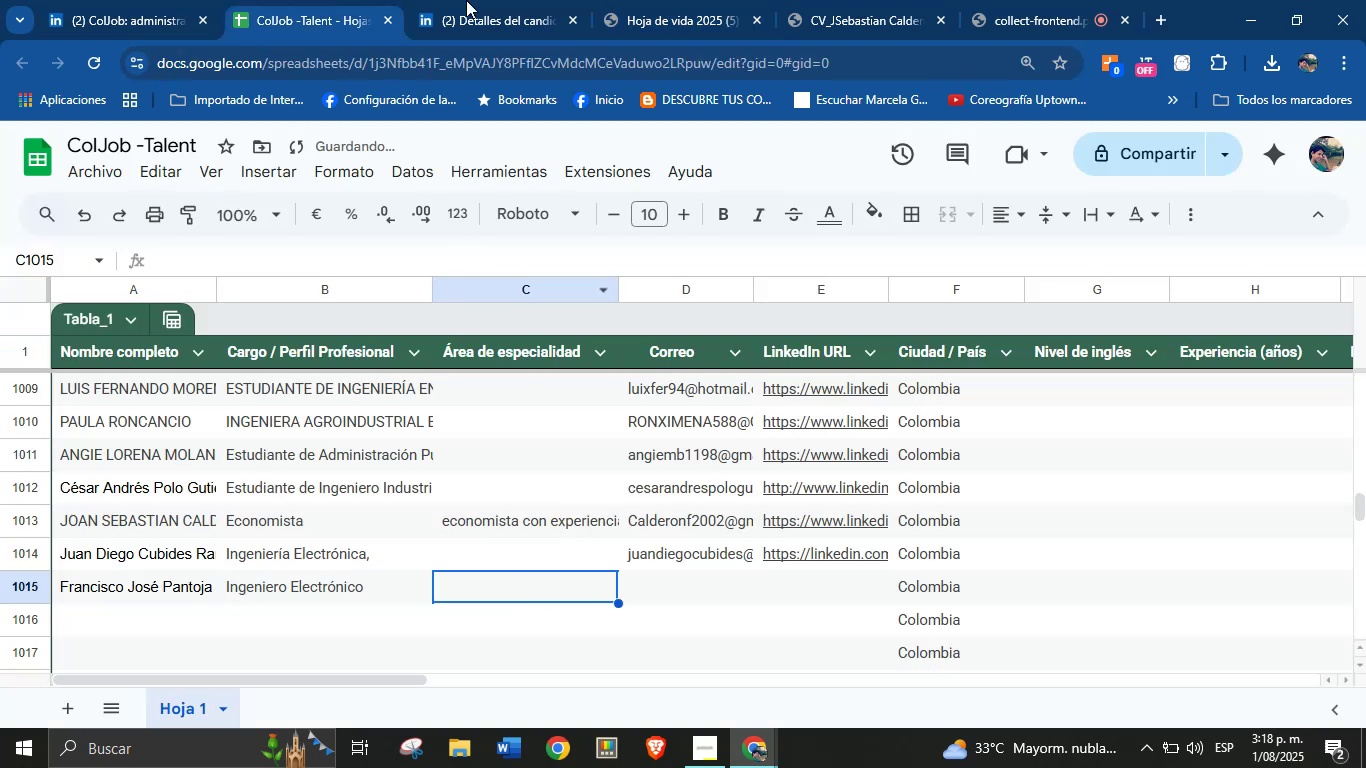 
left_click([626, 0])
 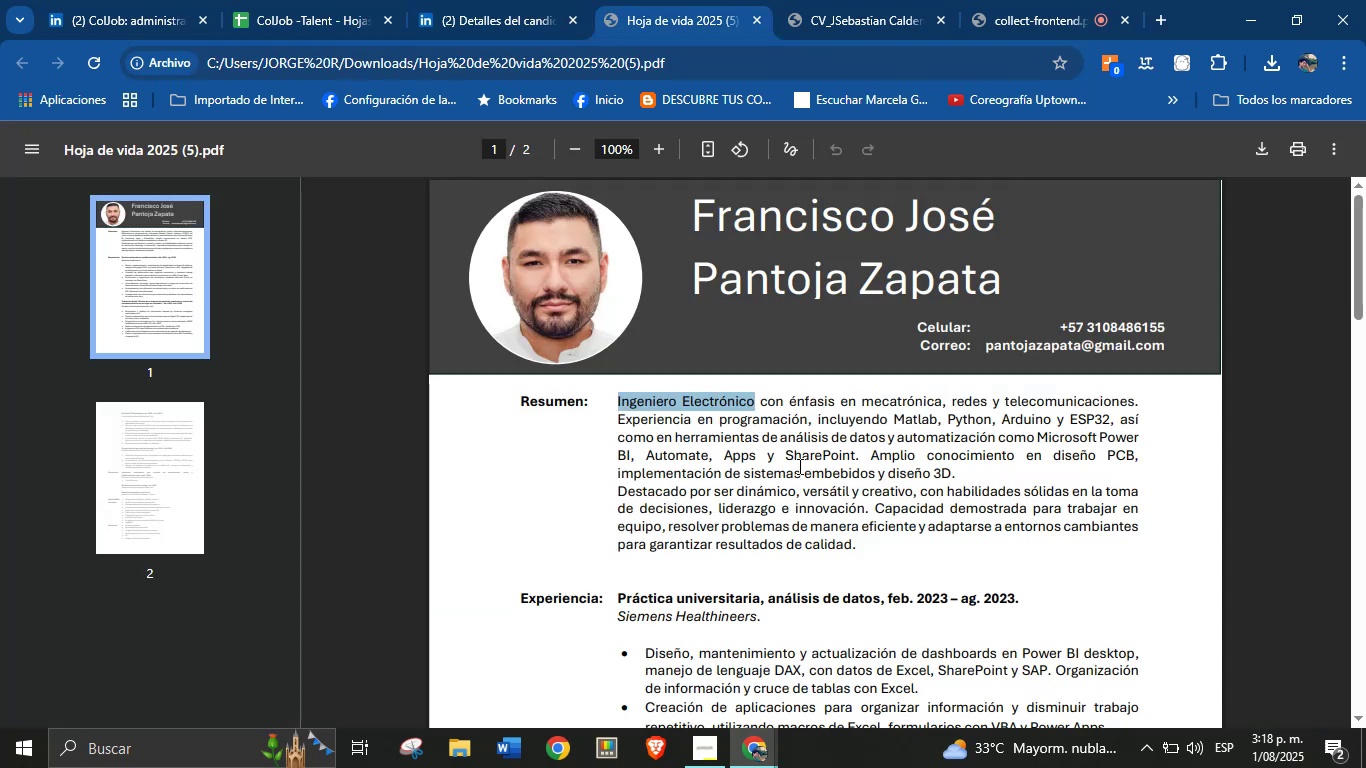 
left_click([804, 490])
 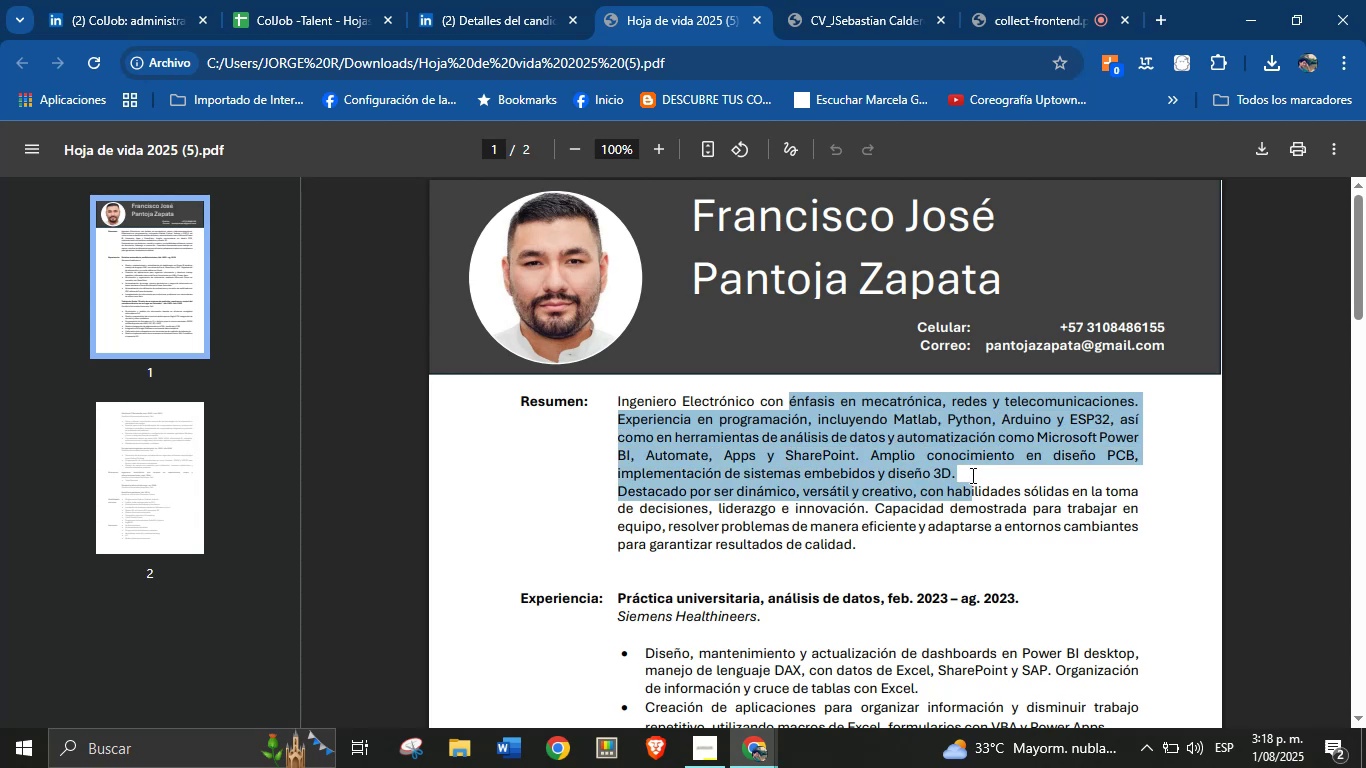 
wait(6.04)
 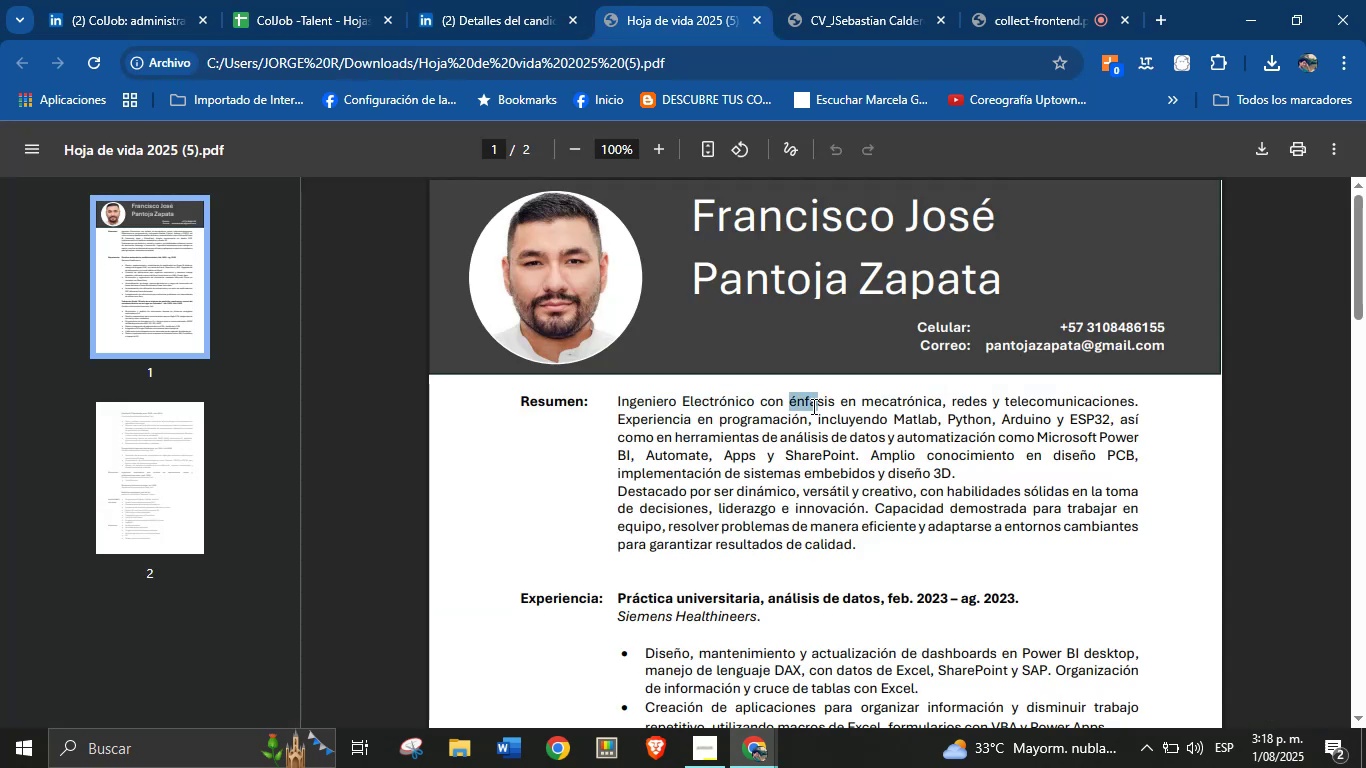 
key(Control+C)
 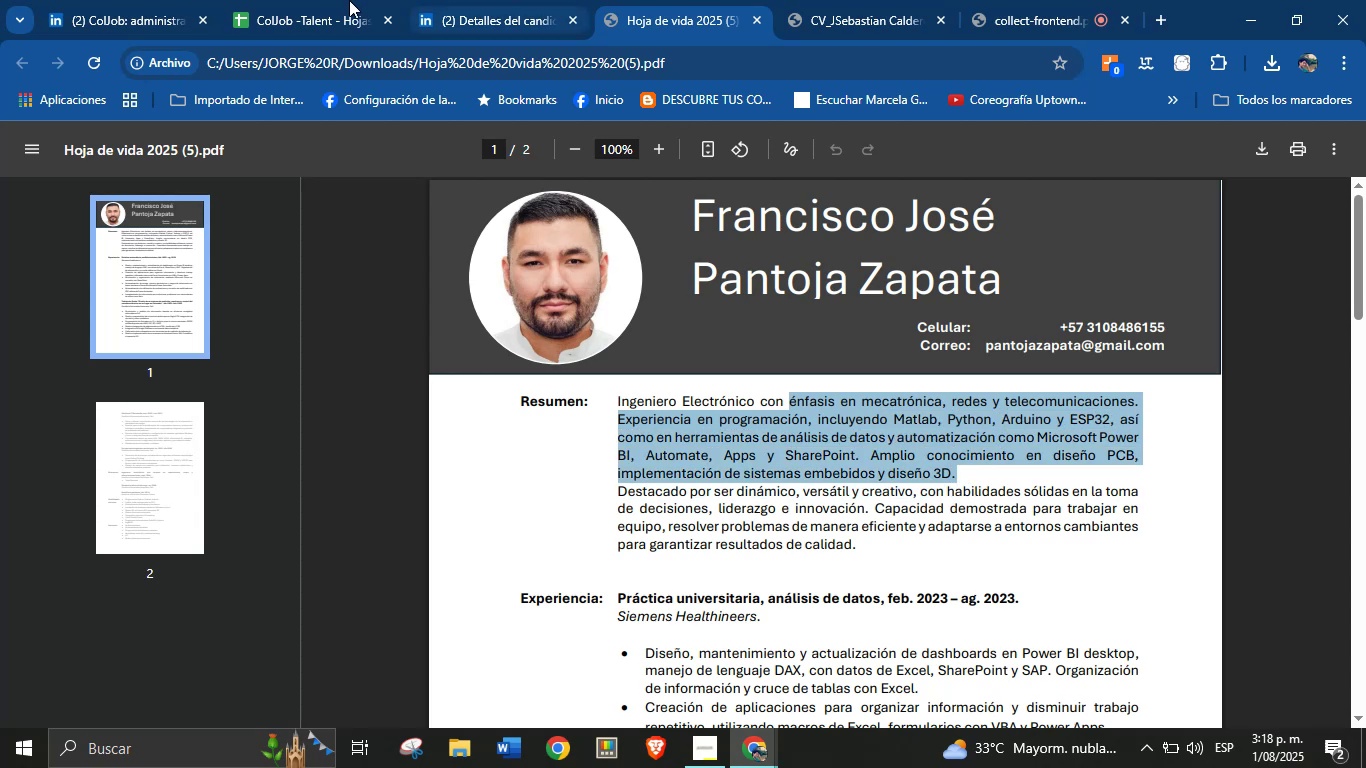 
left_click([337, 0])
 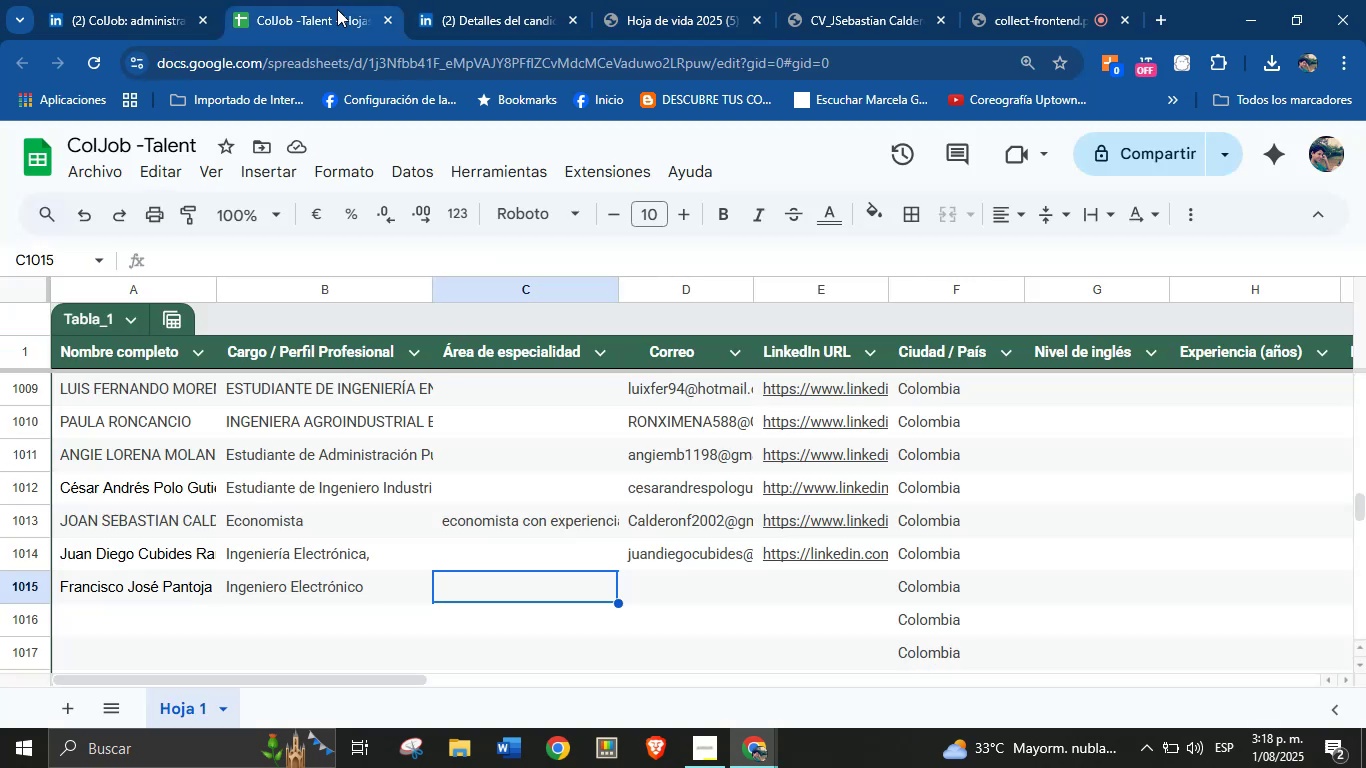 
key(Control+V)
 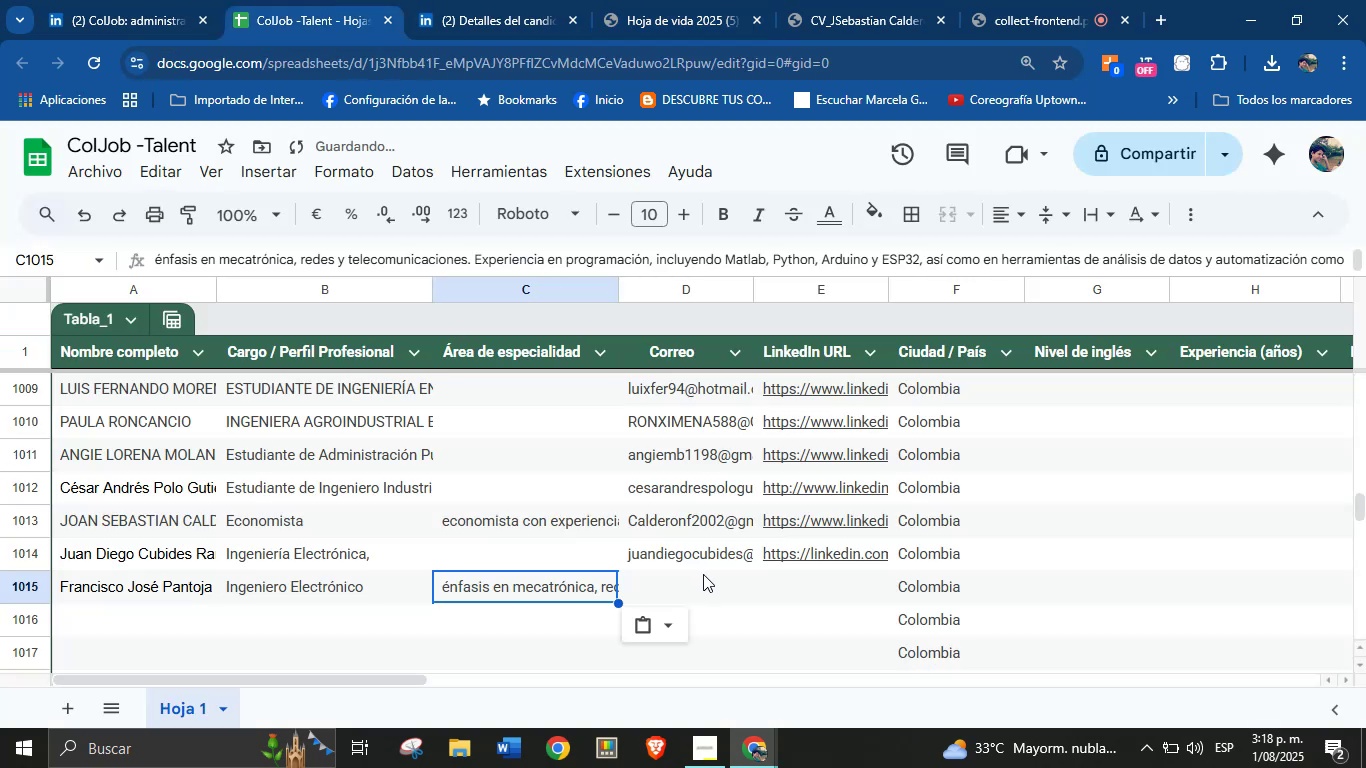 
left_click([703, 580])
 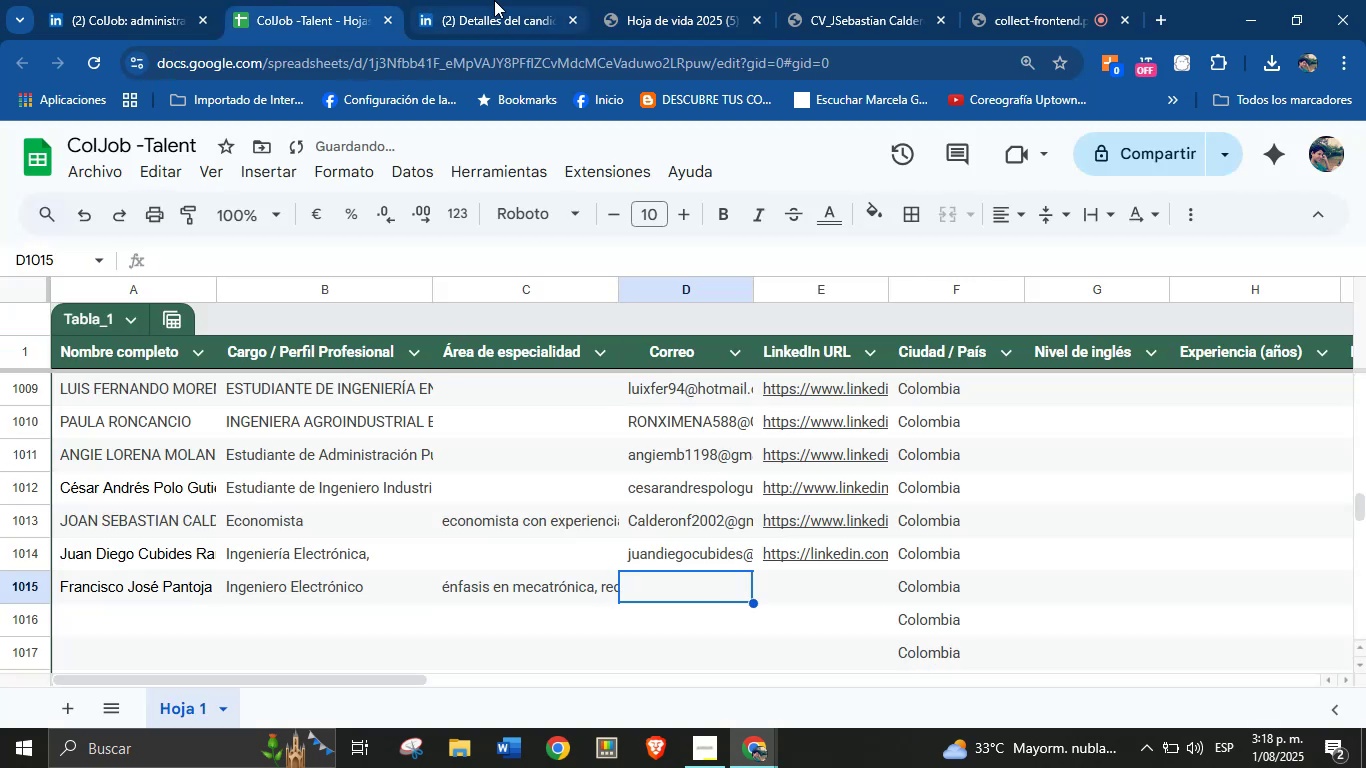 
left_click([645, 0])
 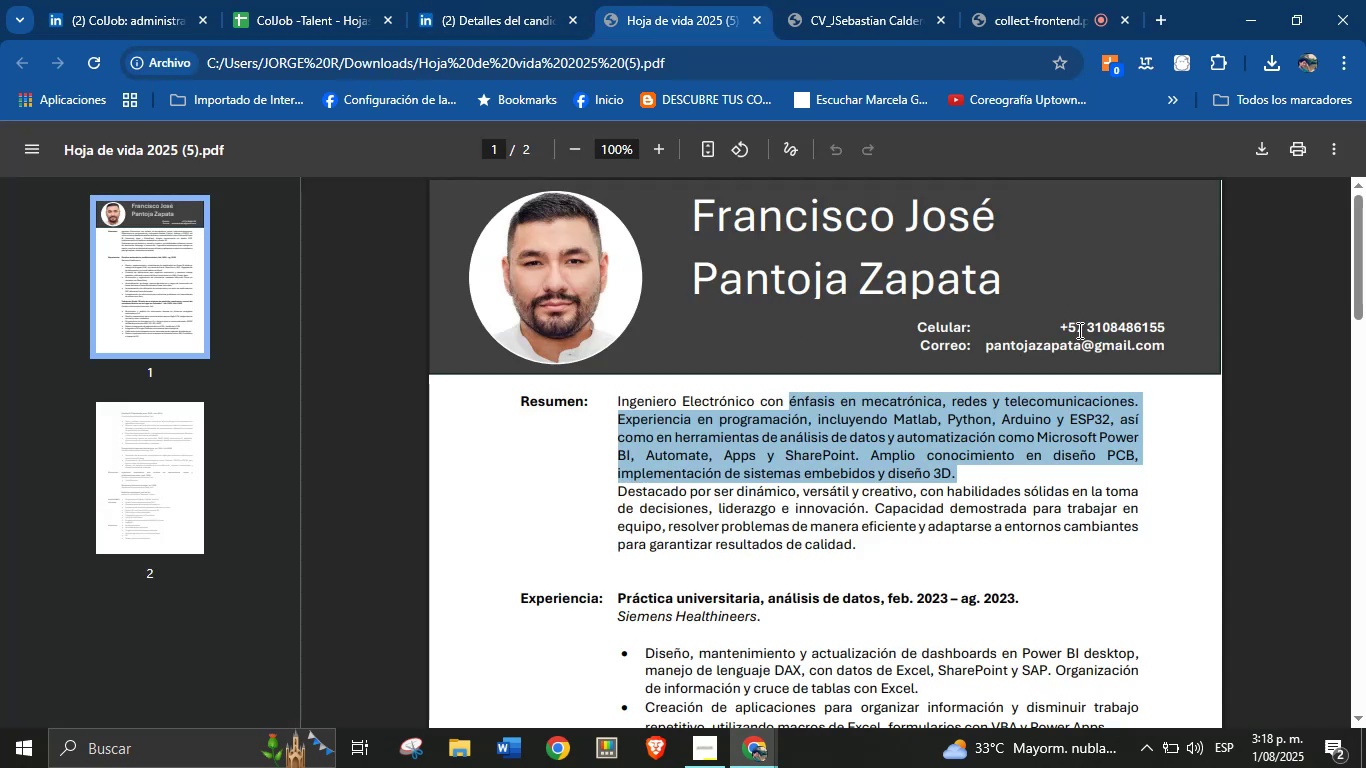 
right_click([1077, 347])
 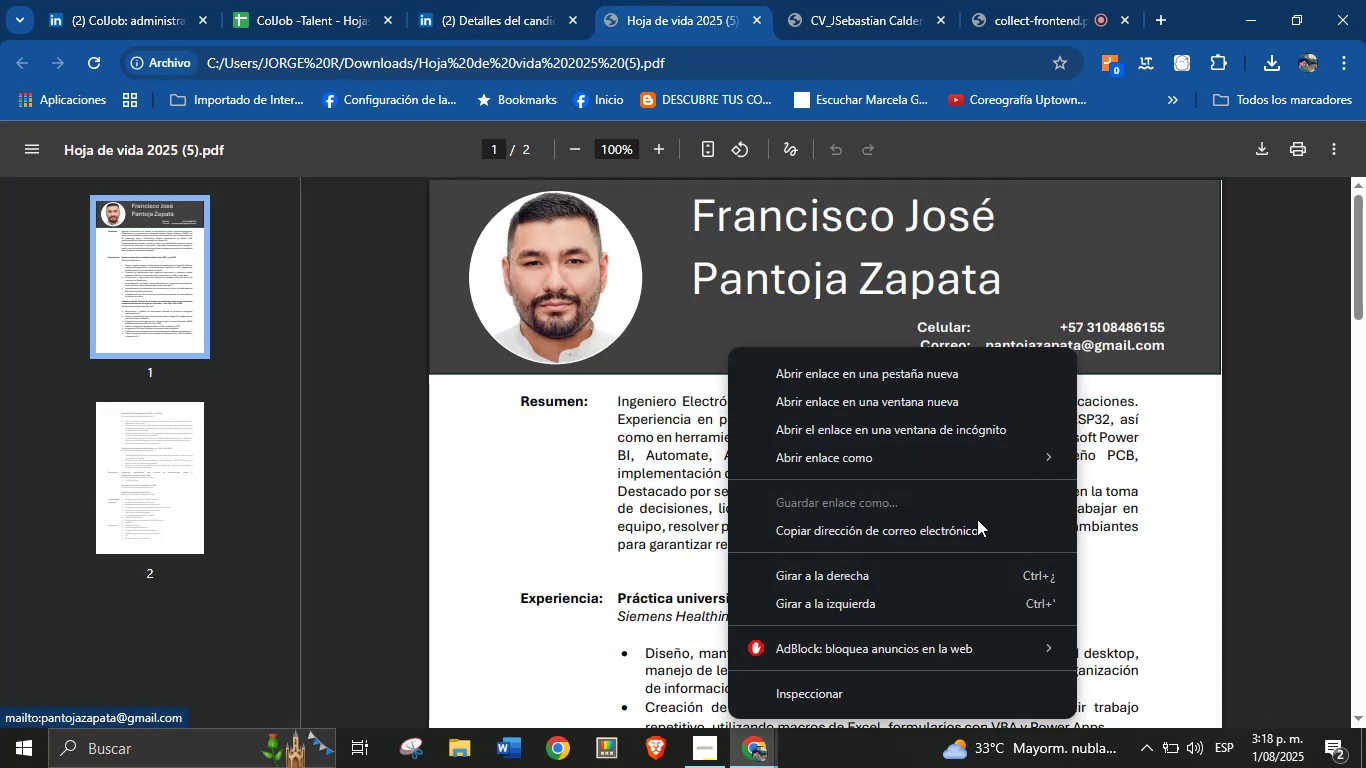 
left_click([963, 532])
 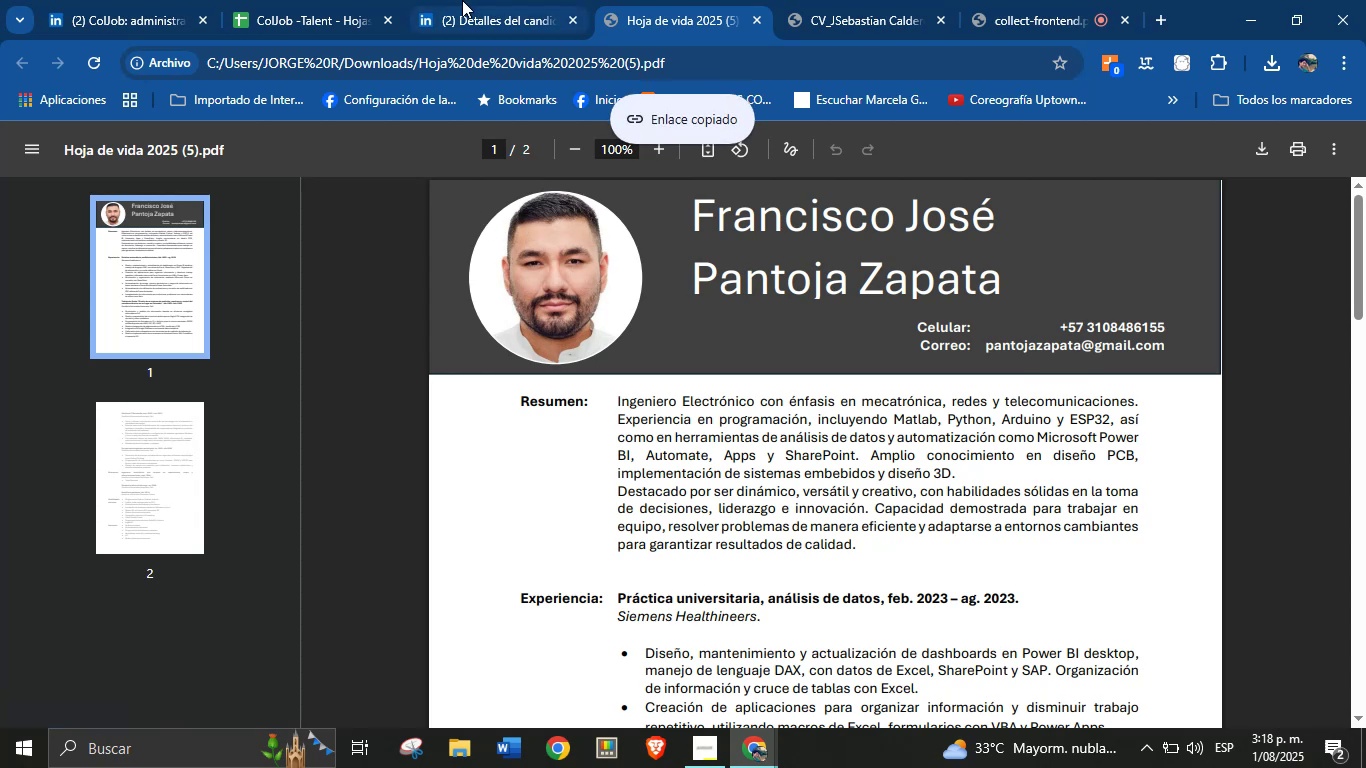 
left_click([310, 0])
 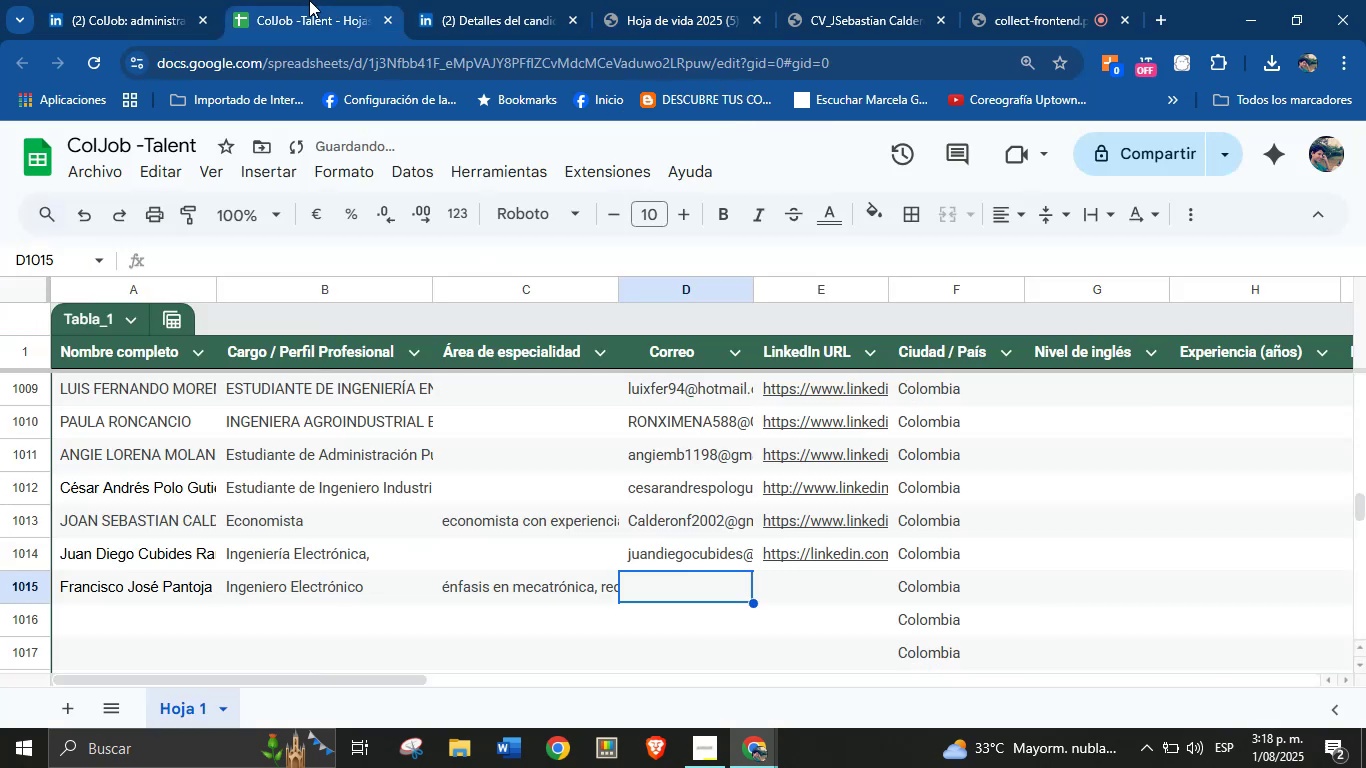 
key(Control+V)
 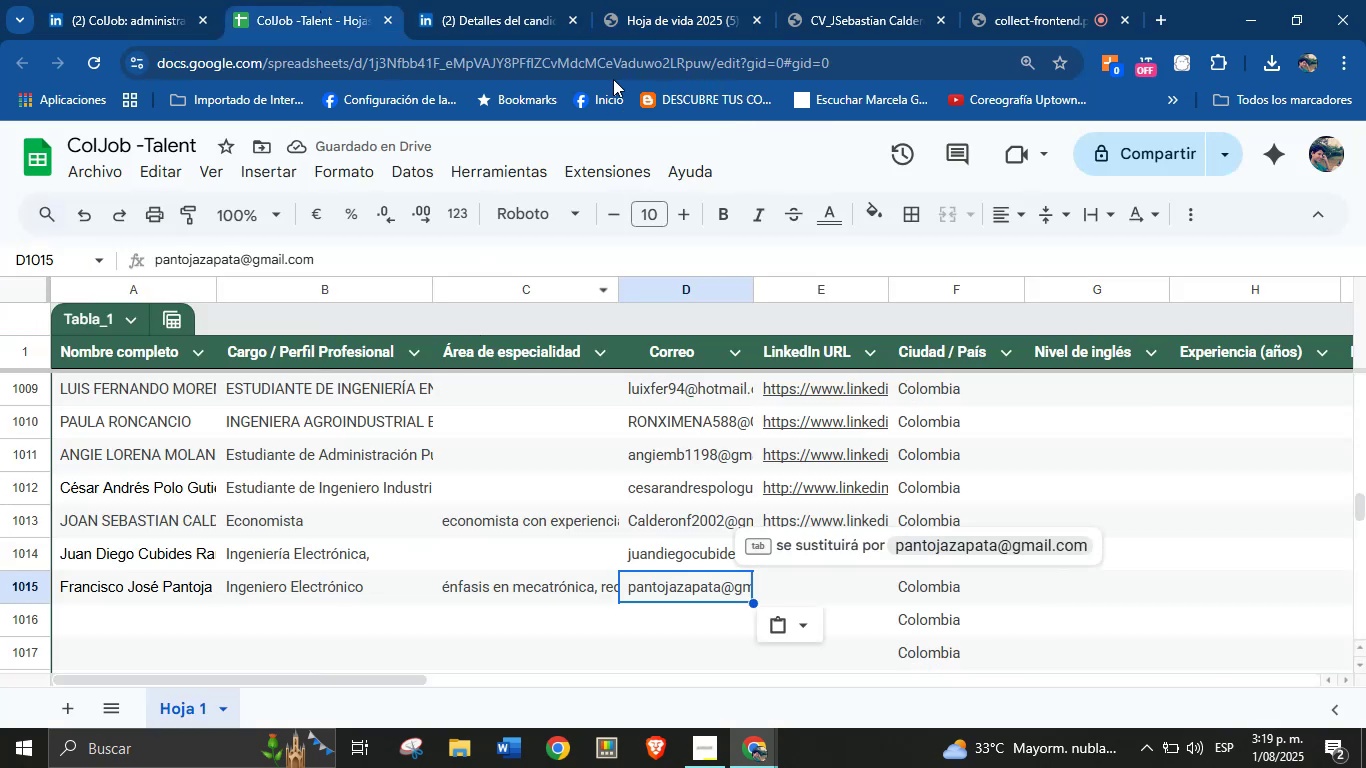 
left_click([673, 0])
 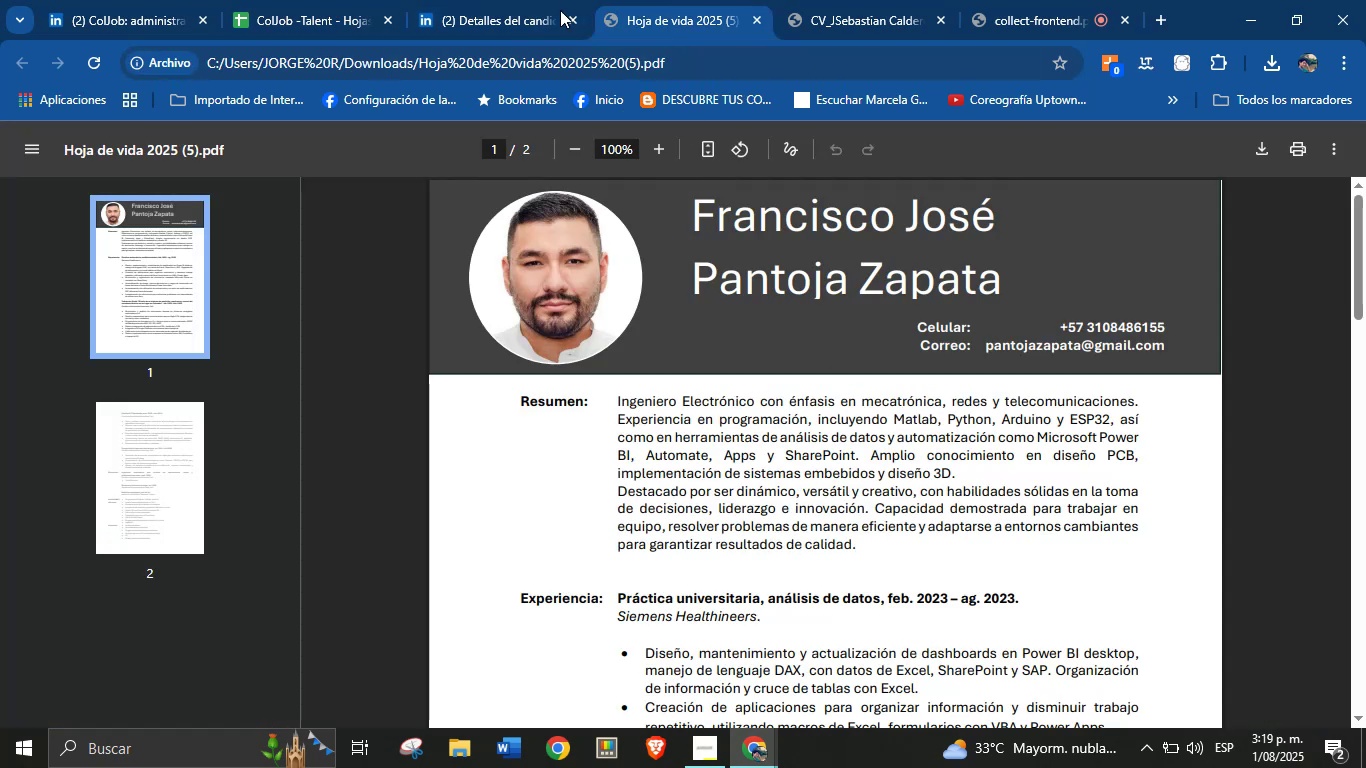 
left_click([522, 0])
 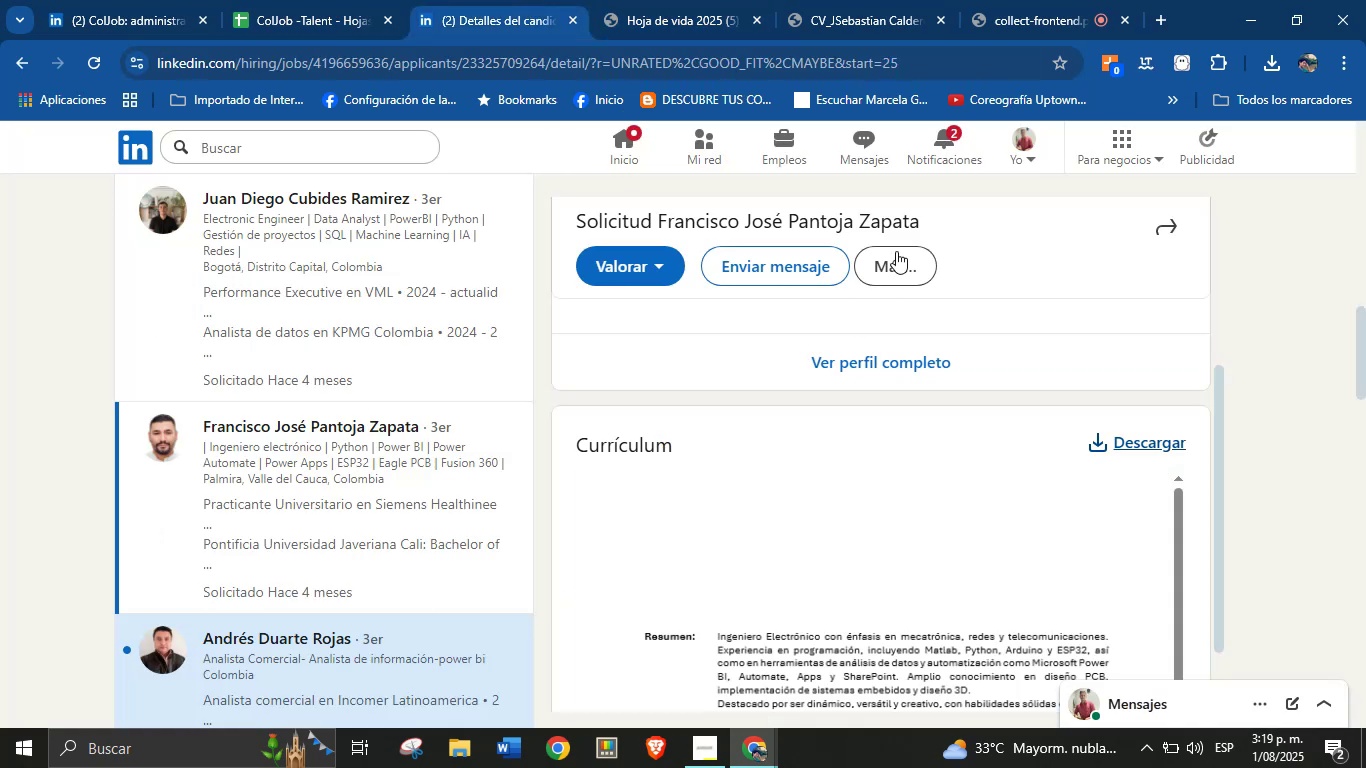 
left_click([896, 267])
 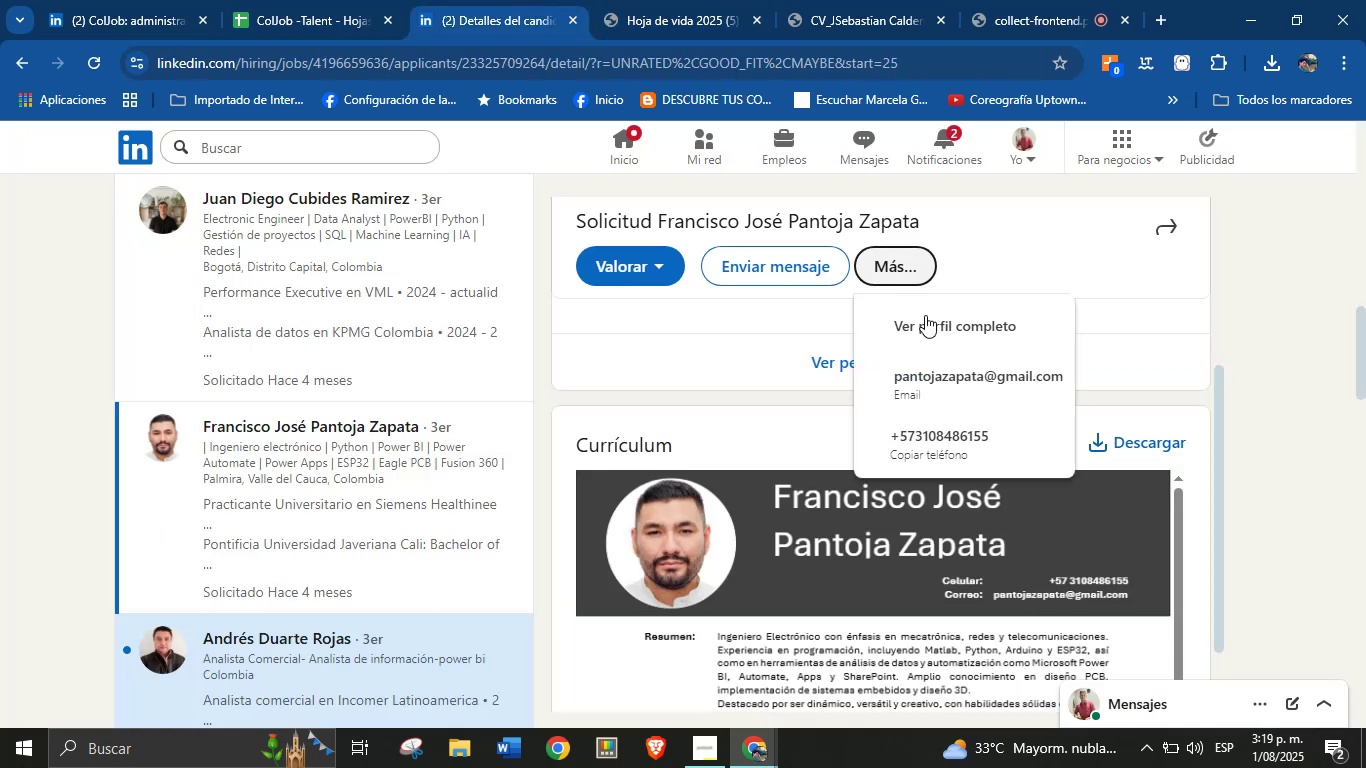 
right_click([928, 318])
 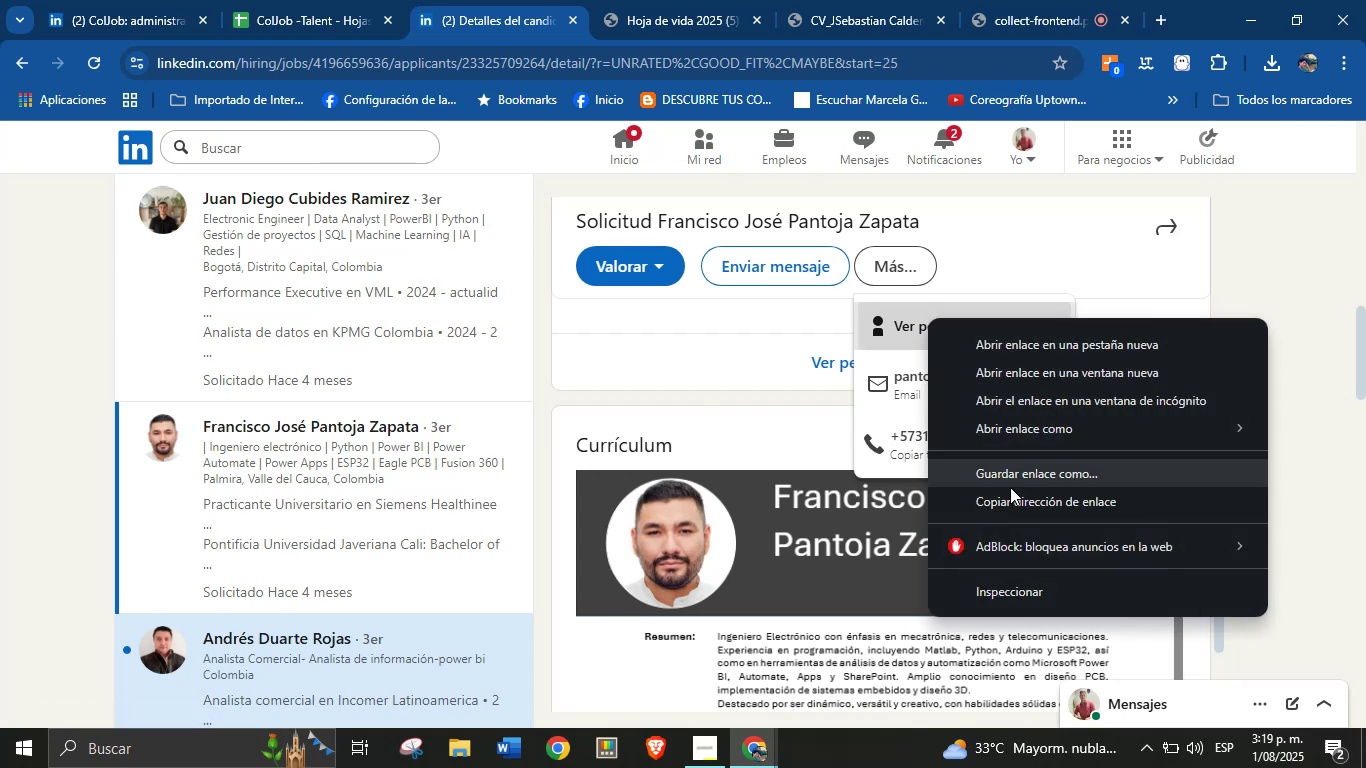 
left_click([1012, 499])
 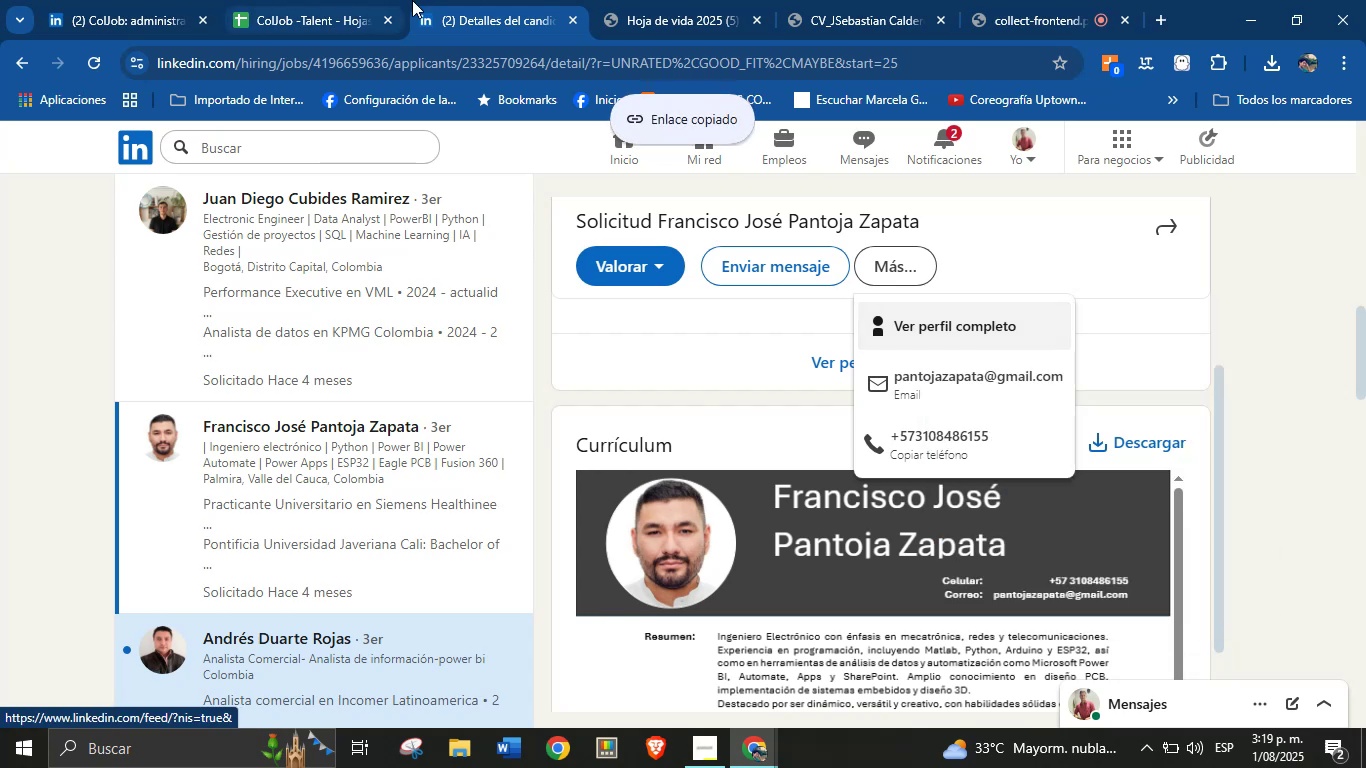 
left_click([285, 0])
 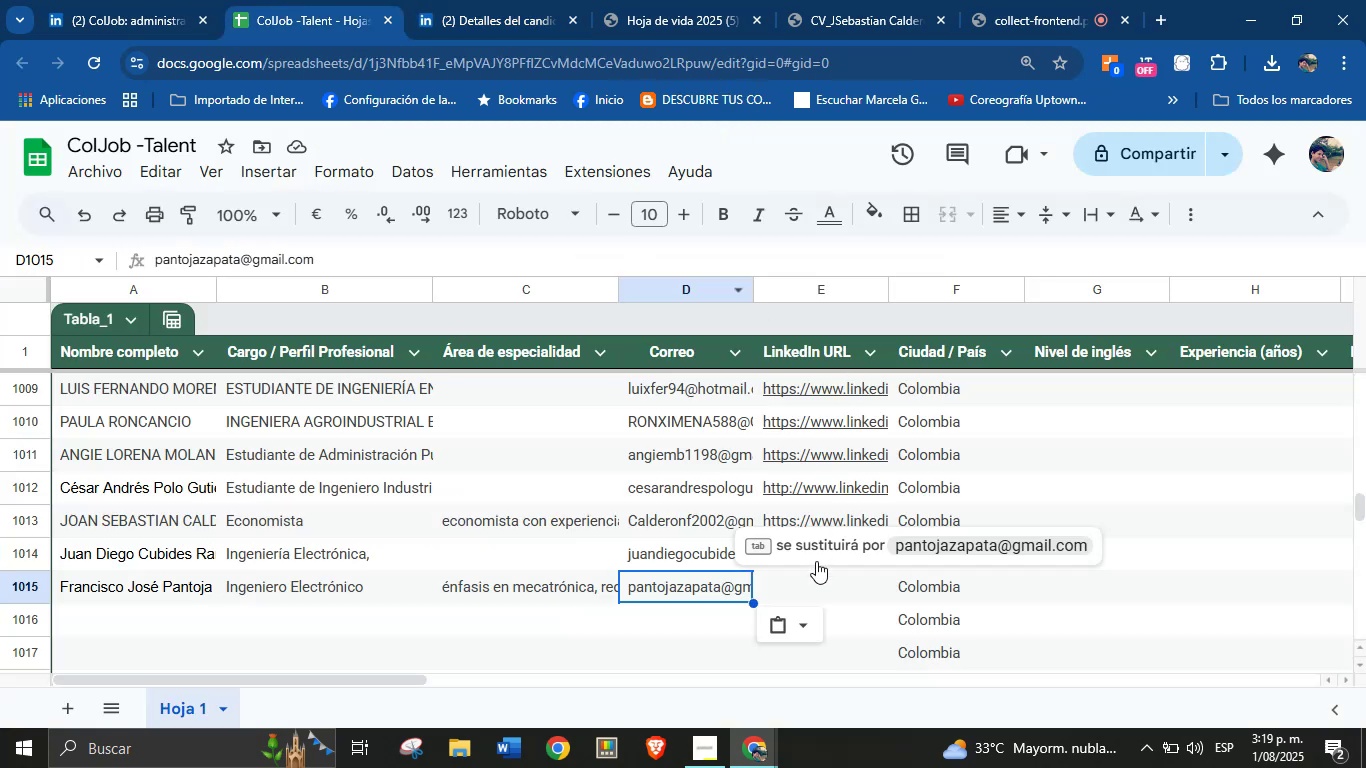 
left_click([816, 587])
 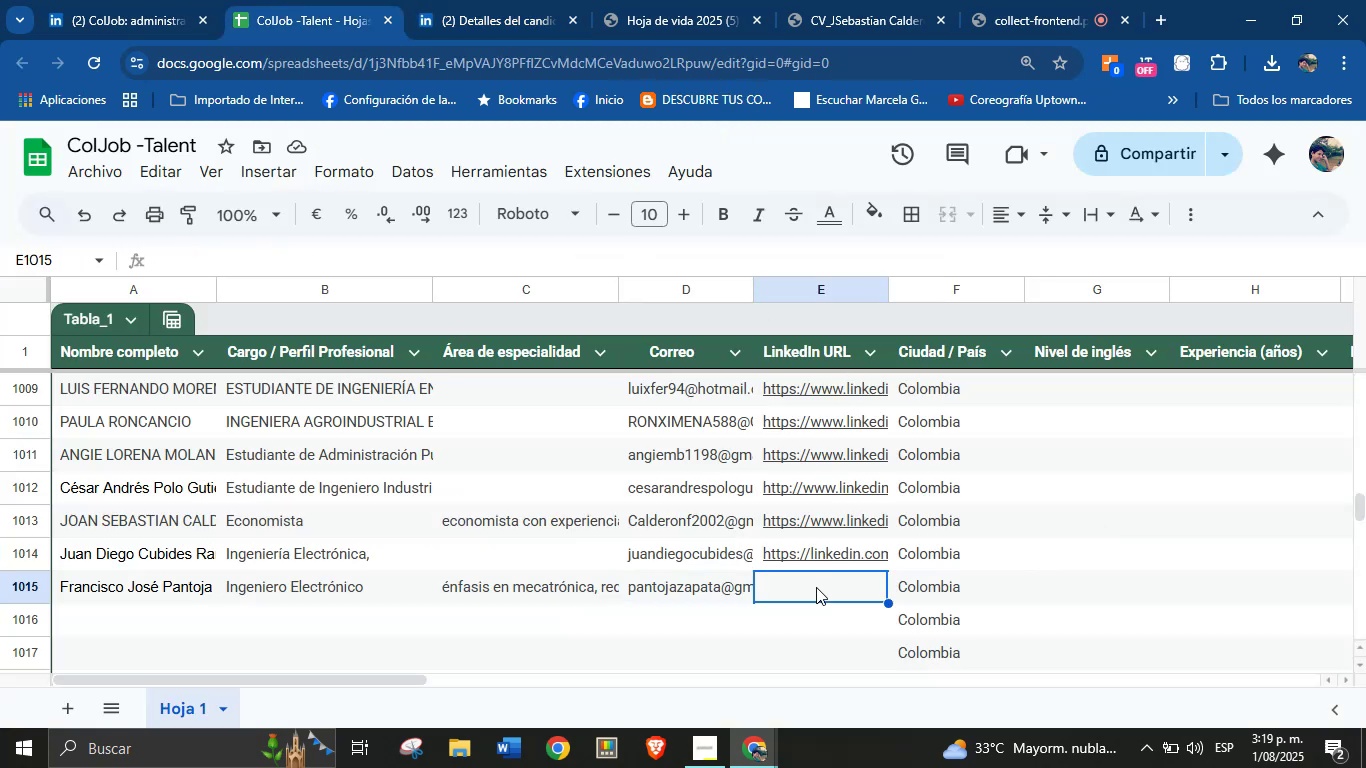 
key(Control+V)
 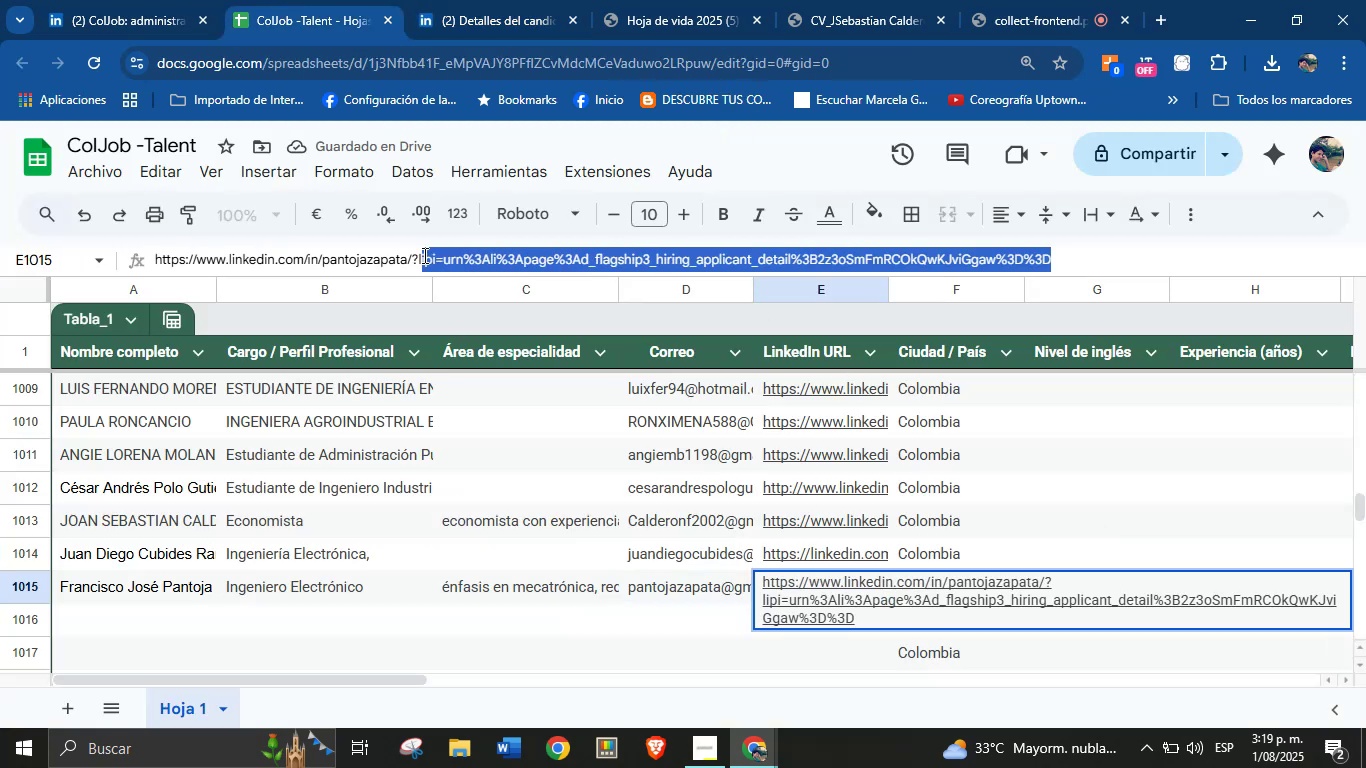 
key(Backspace)
 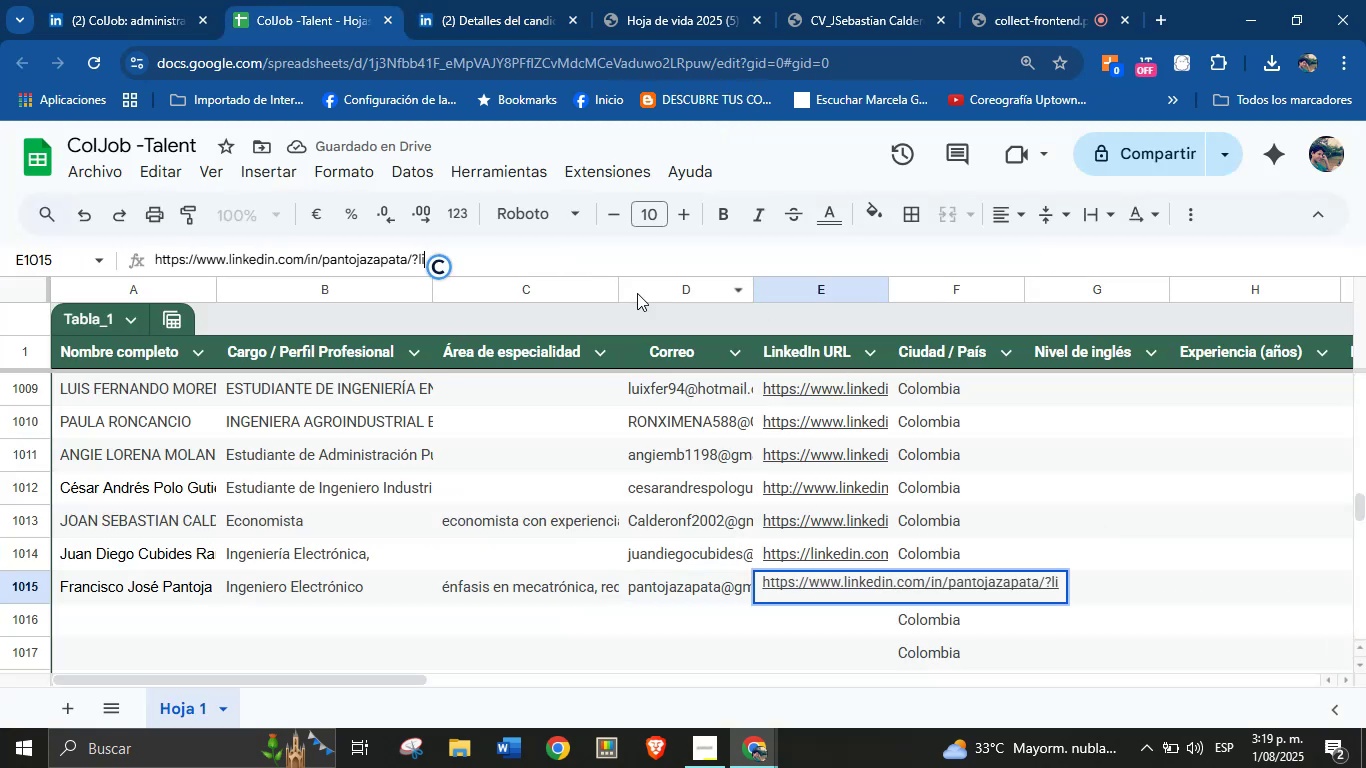 
key(Backspace)
 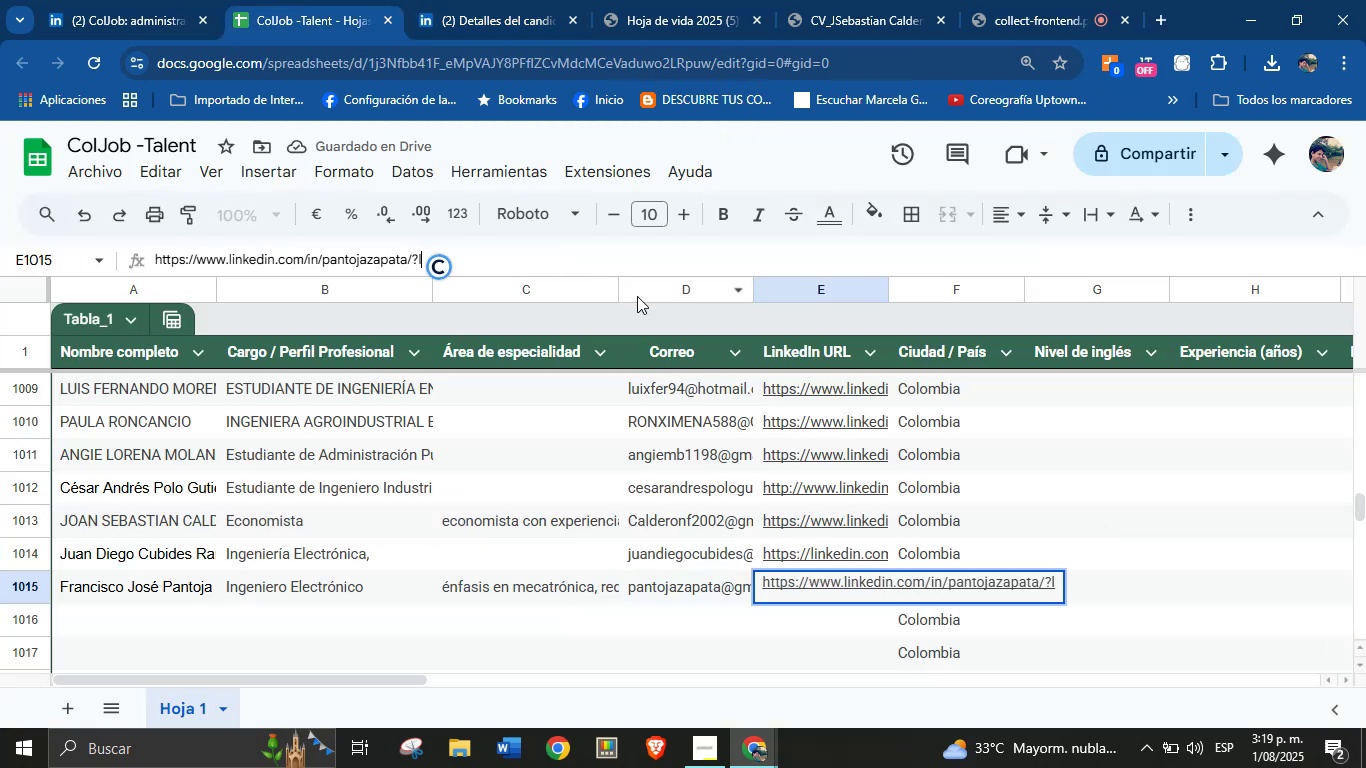 
key(Backspace)
 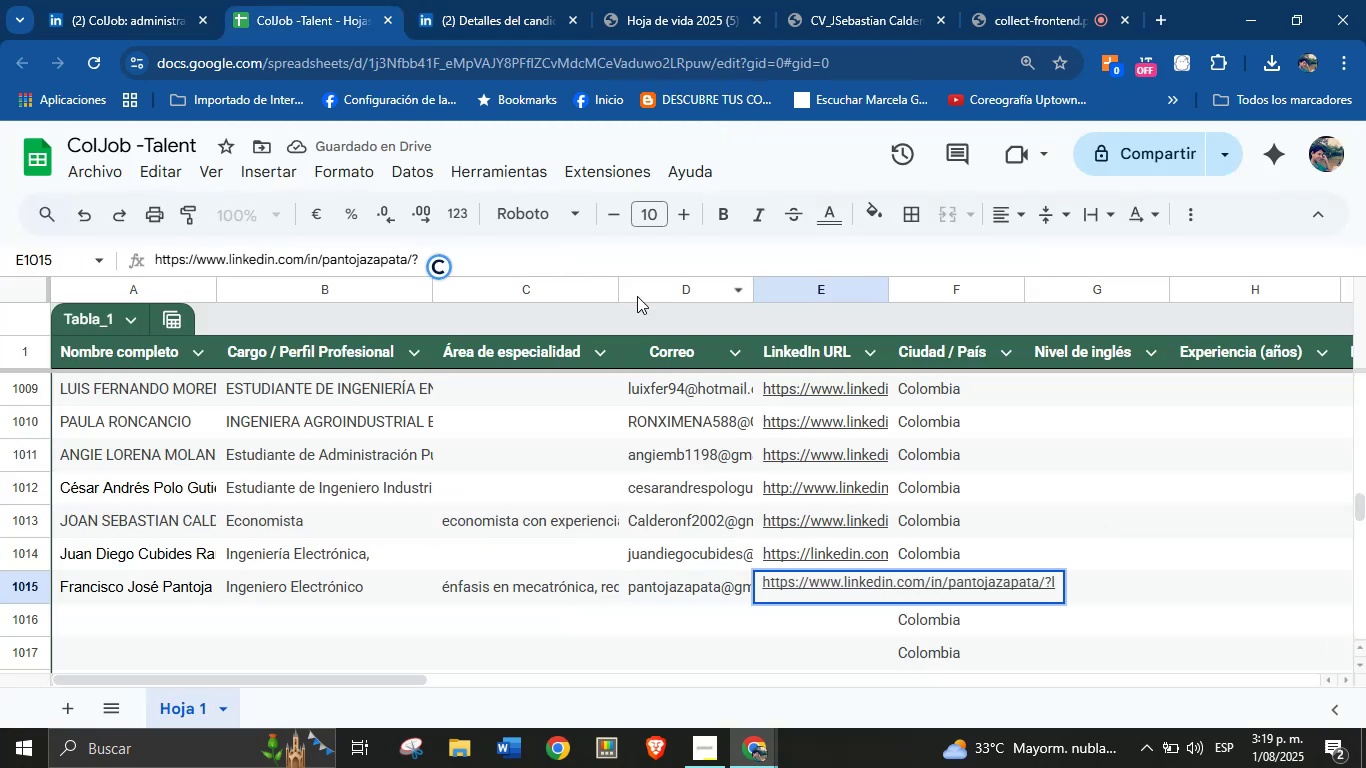 
key(Enter)
 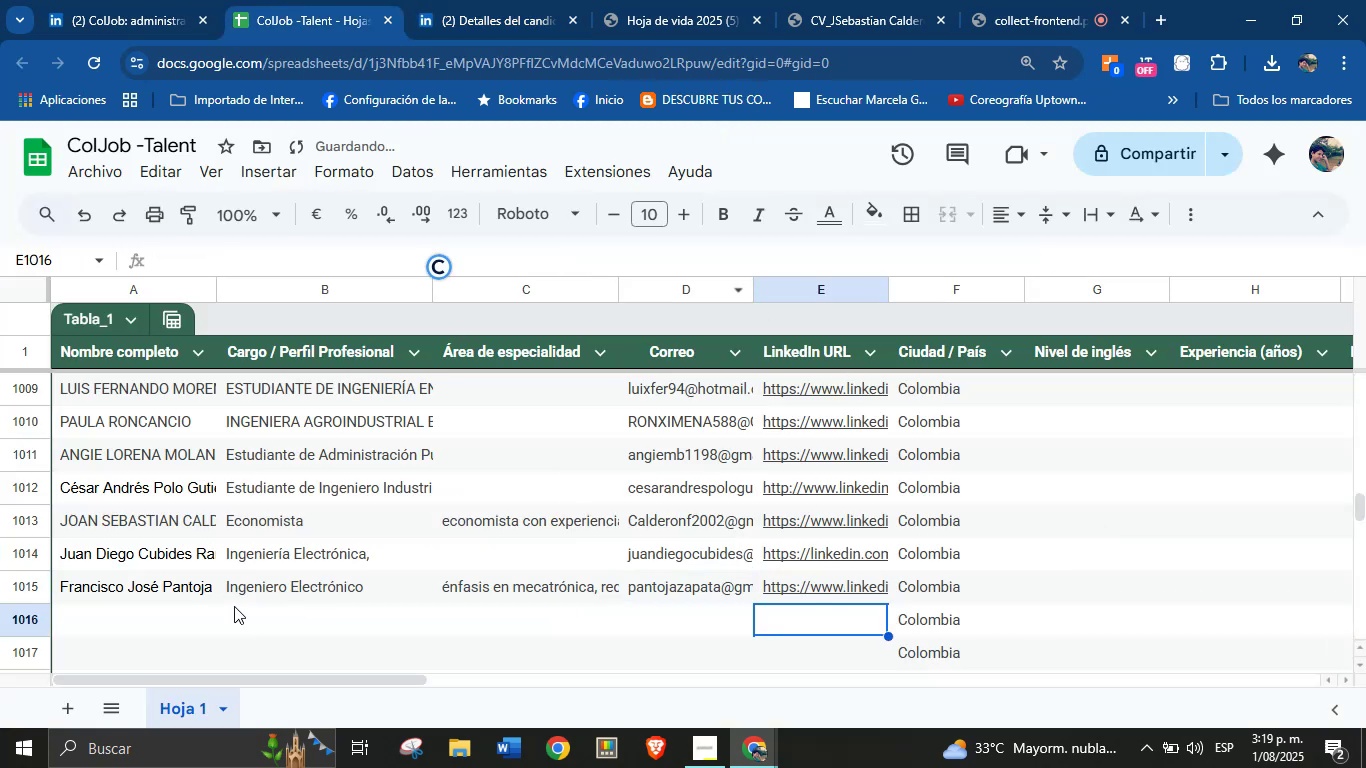 
left_click([187, 627])
 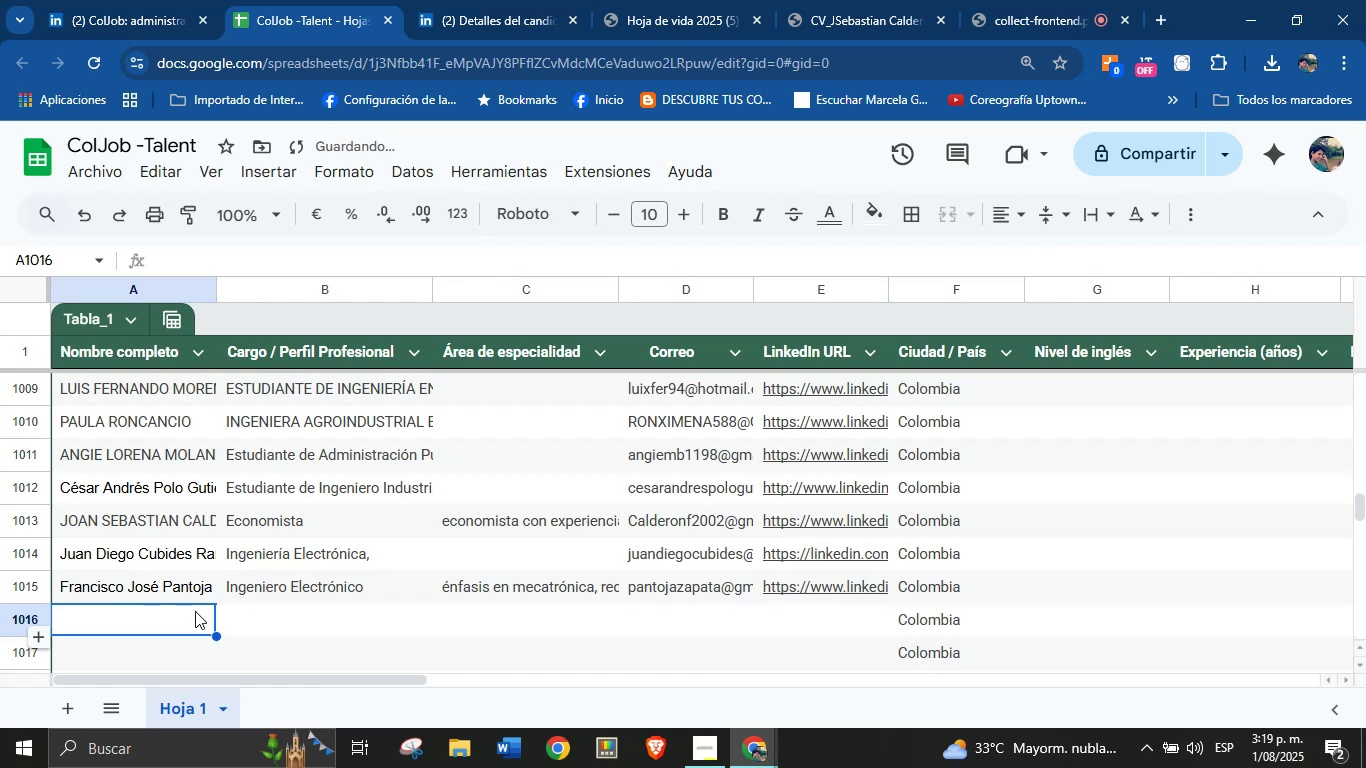 
scroll: coordinate [416, 528], scroll_direction: down, amount: 2.0
 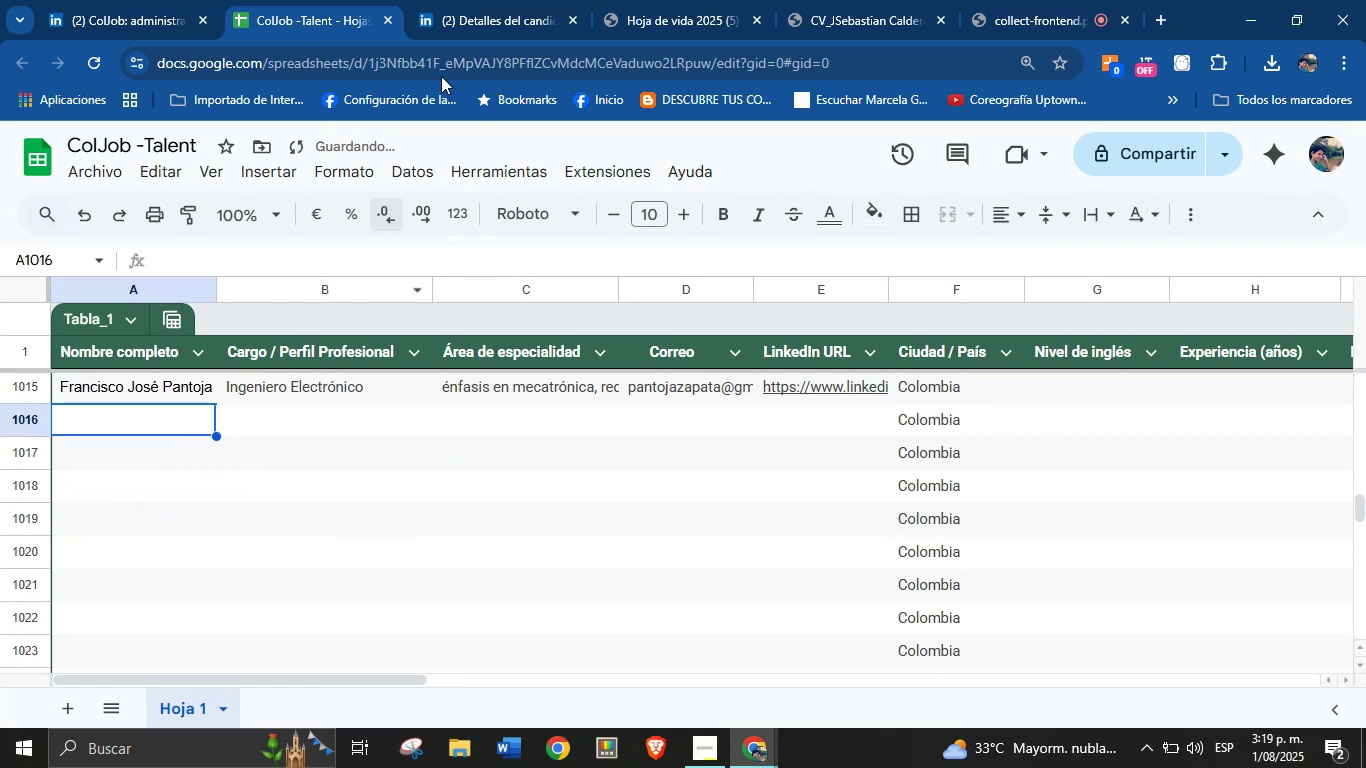 
left_click([482, 0])
 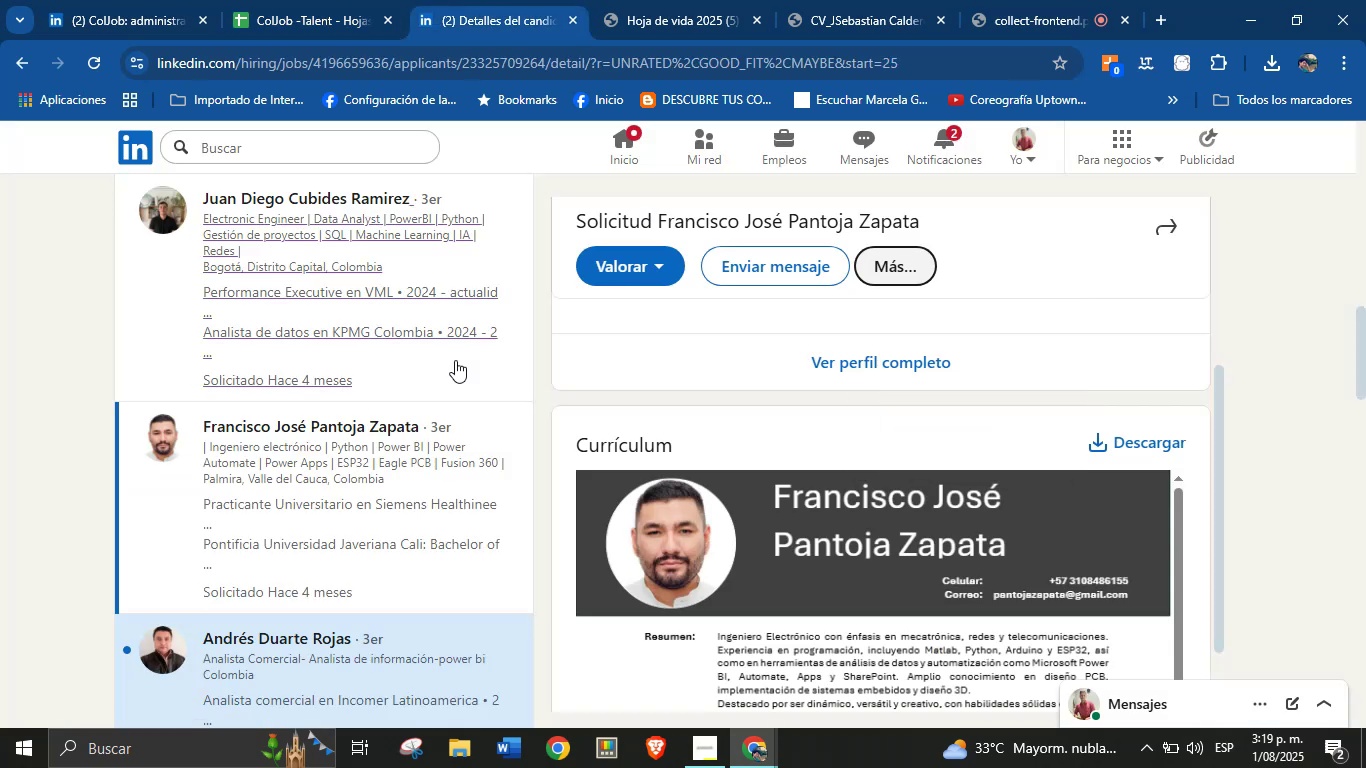 
scroll: coordinate [397, 444], scroll_direction: down, amount: 2.0
 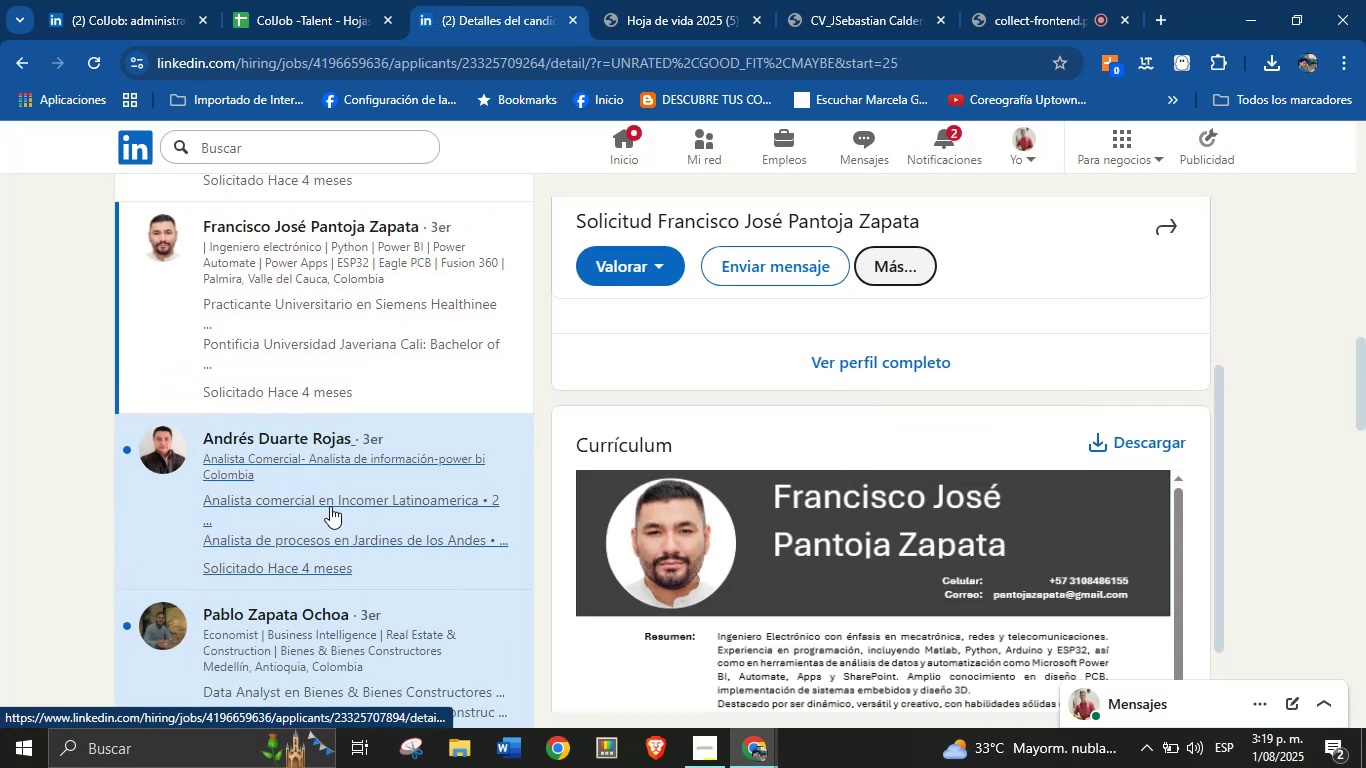 
left_click([327, 488])
 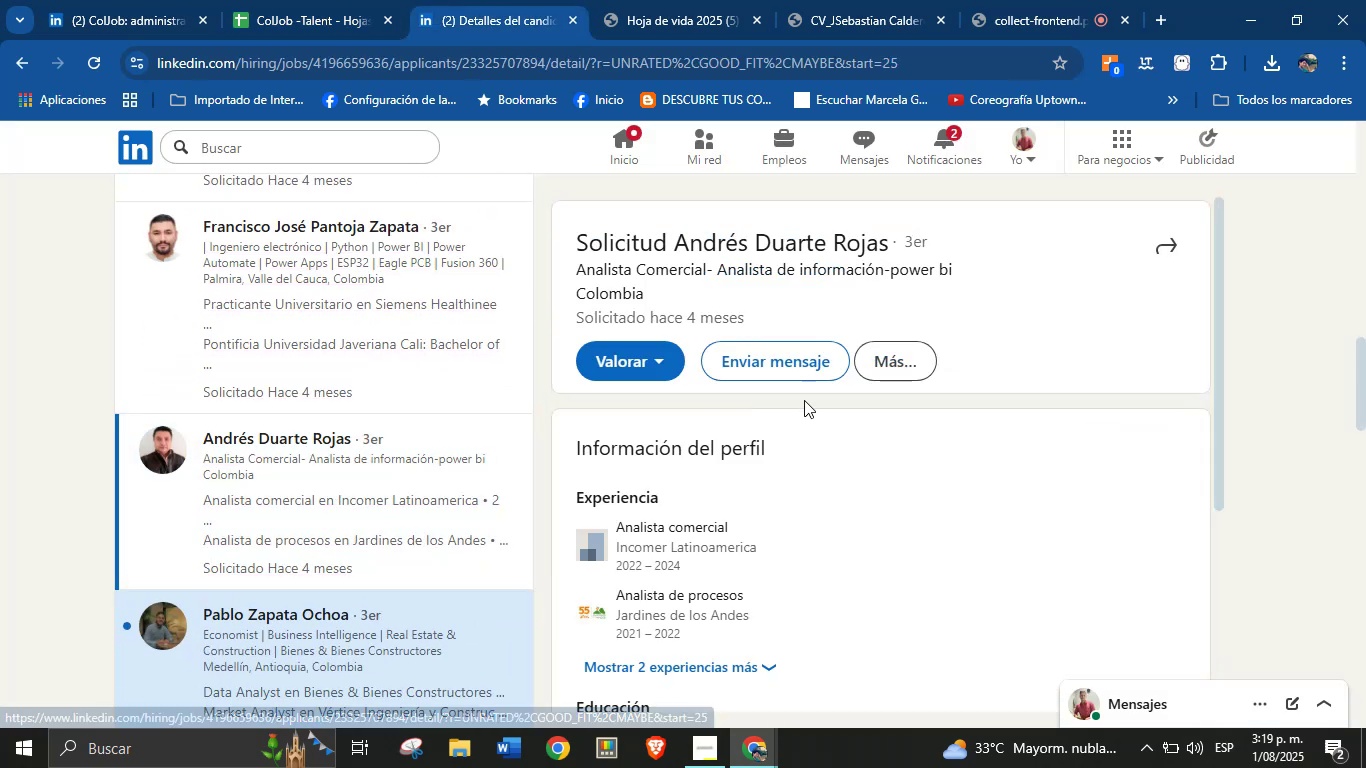 
scroll: coordinate [791, 475], scroll_direction: down, amount: 3.0
 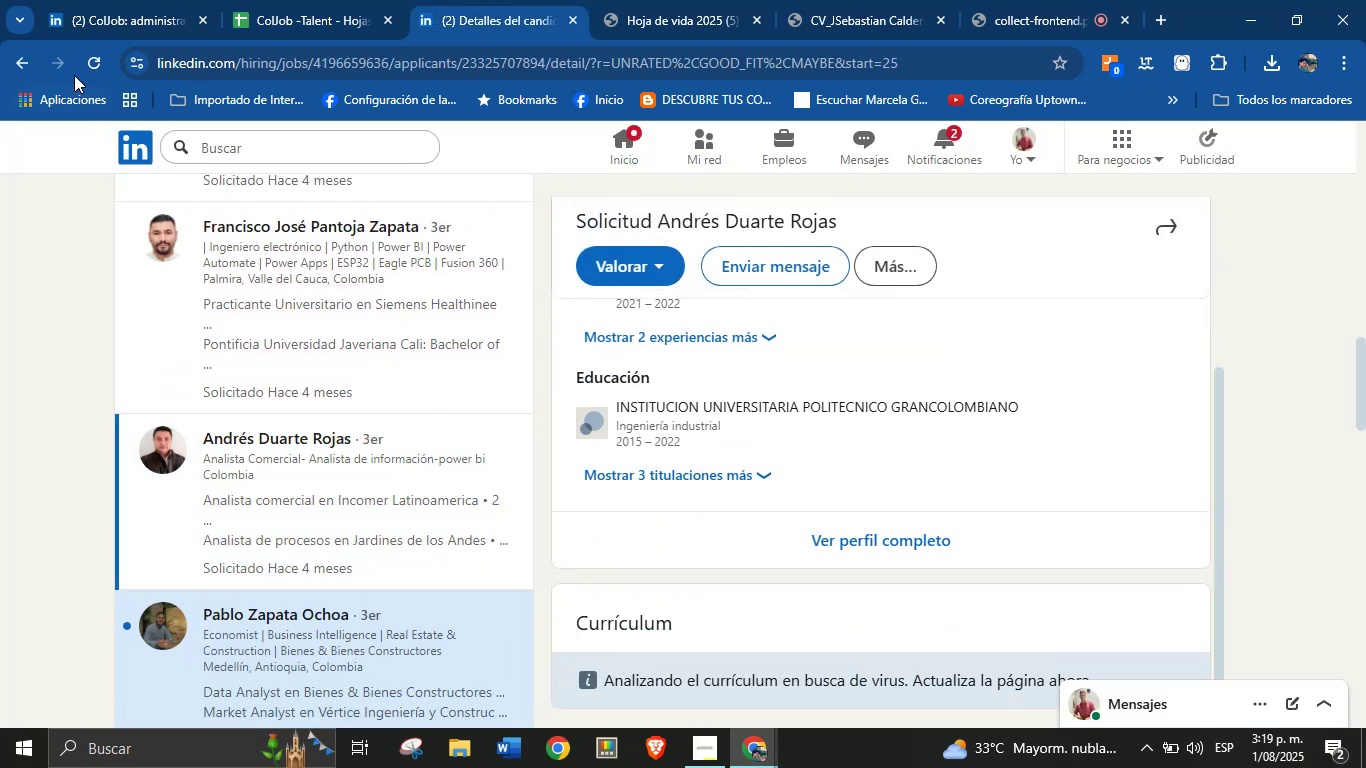 
left_click([93, 67])
 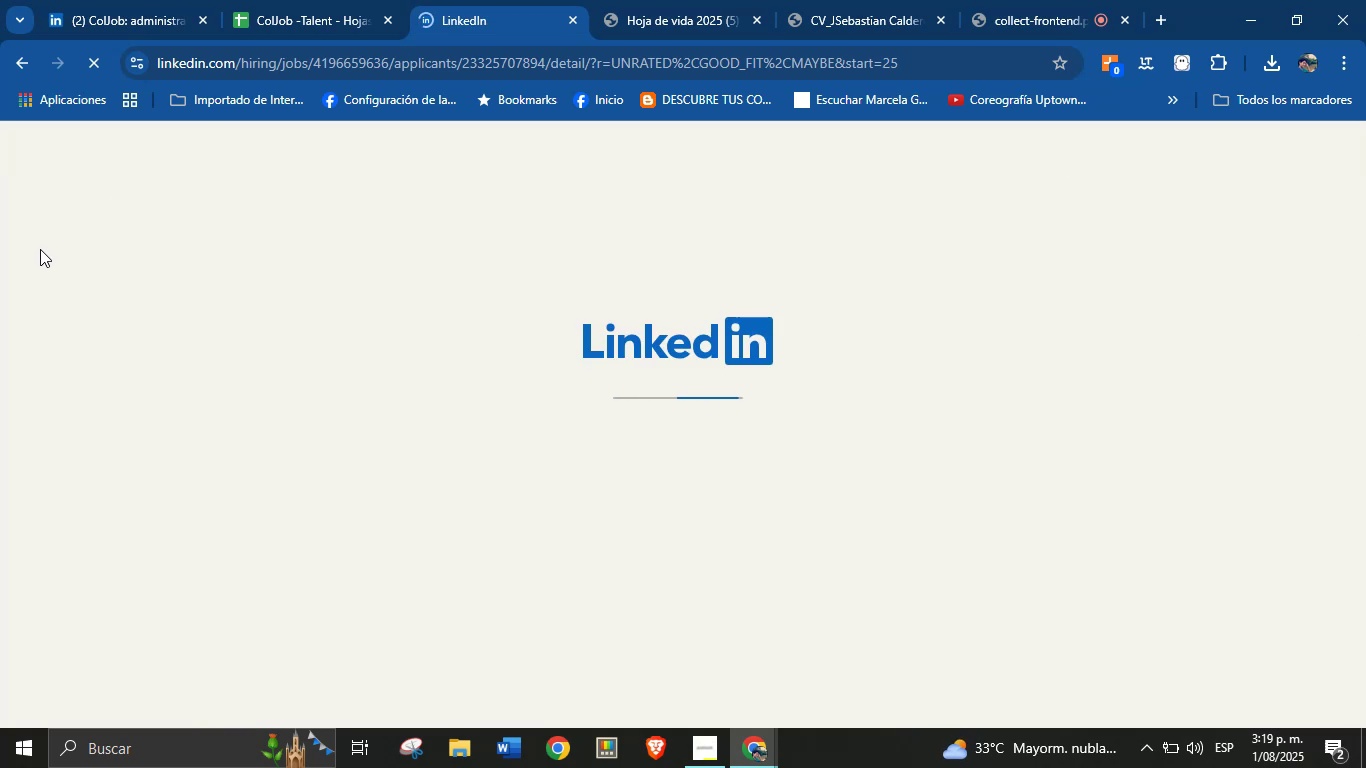 
wait(11.05)
 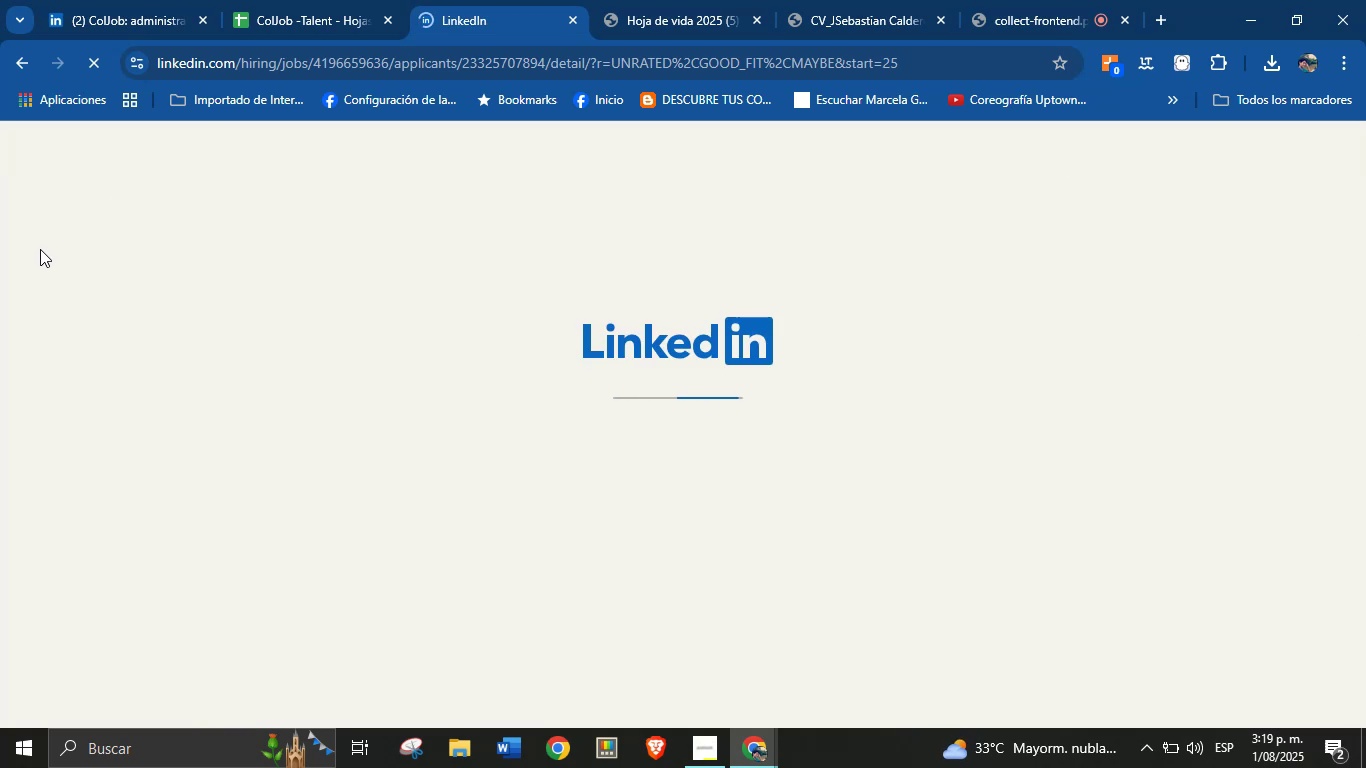 
scroll: coordinate [756, 424], scroll_direction: down, amount: 3.0
 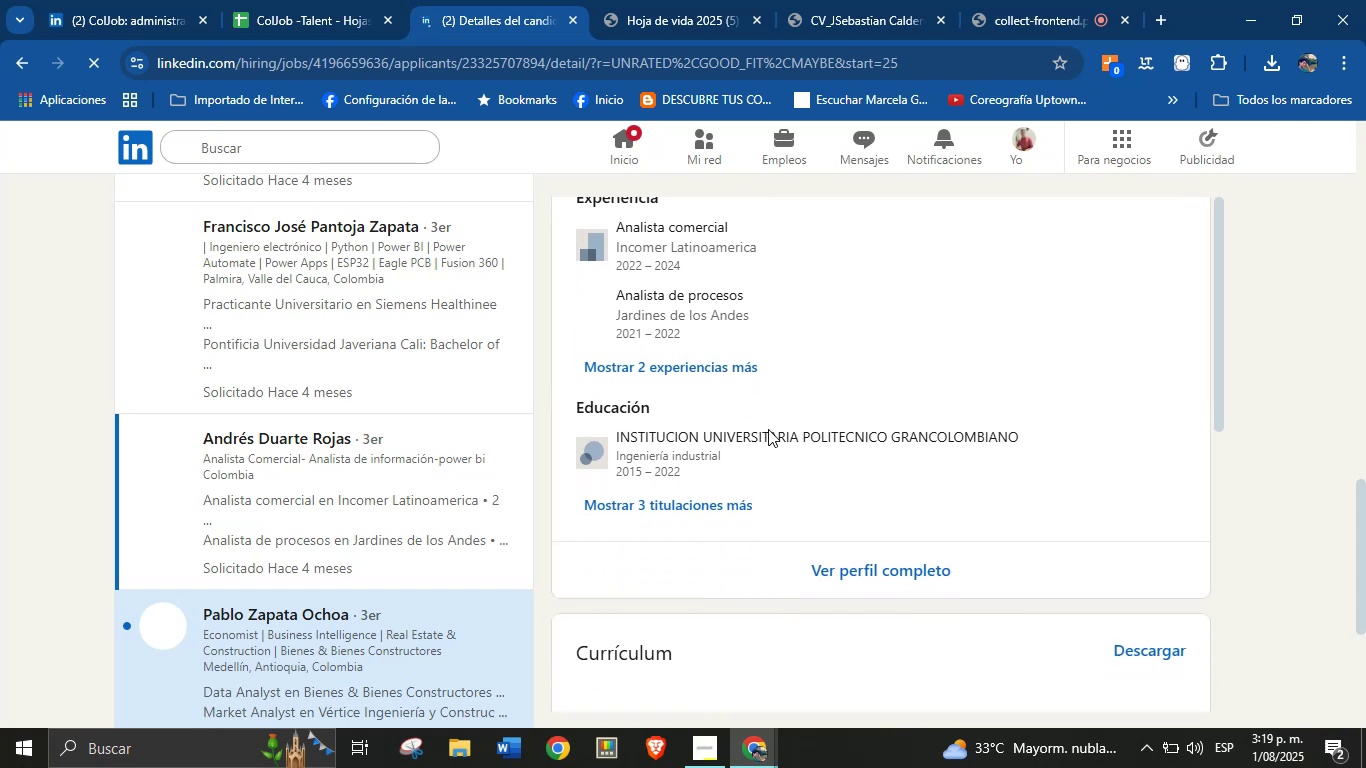 
mouse_move([888, 455])
 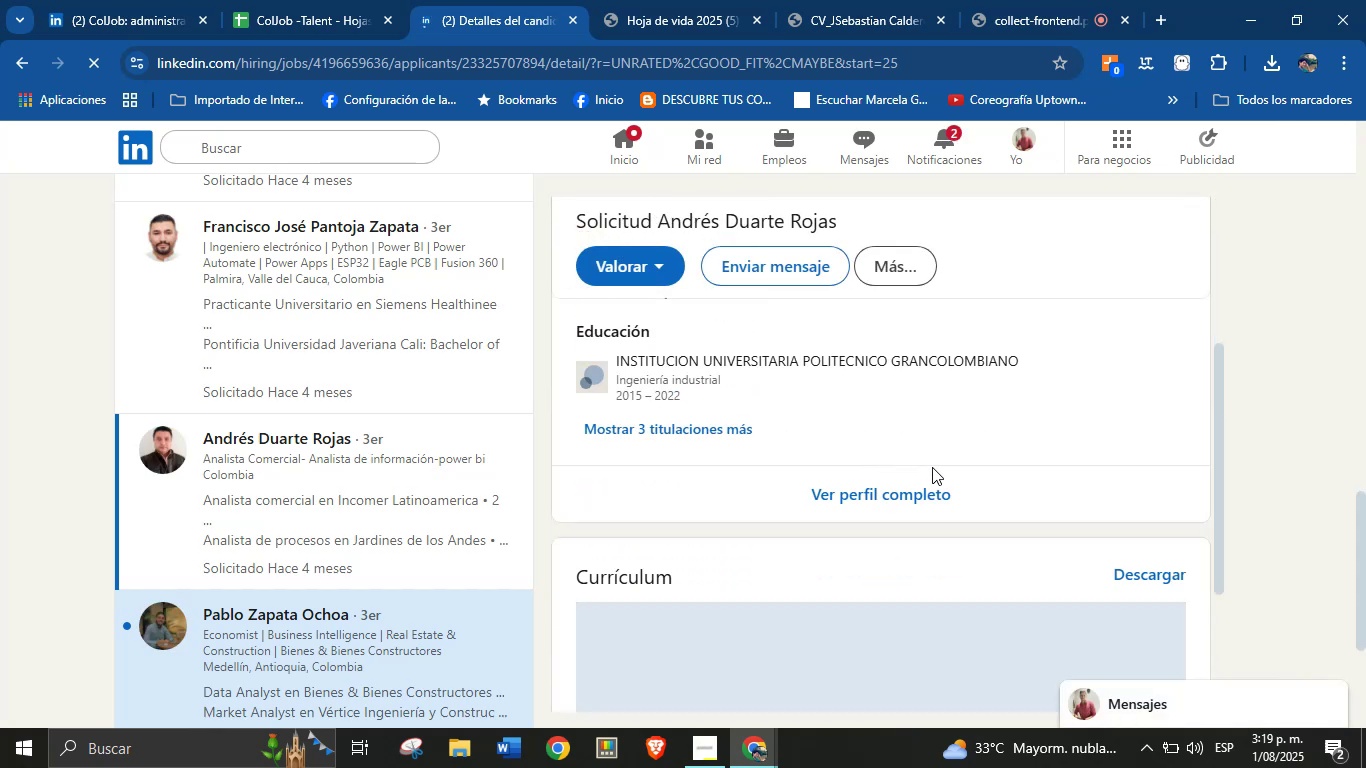 
scroll: coordinate [953, 468], scroll_direction: down, amount: 2.0
 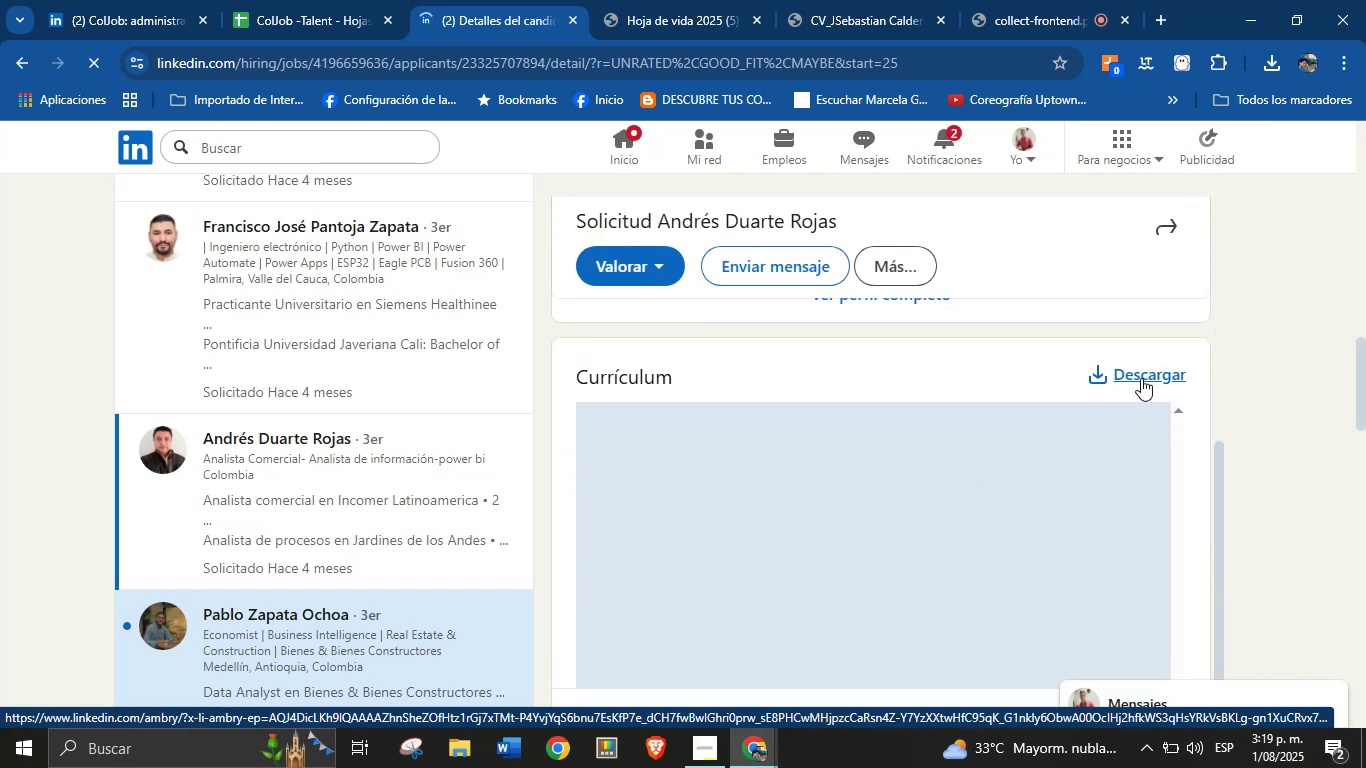 
left_click([1141, 376])
 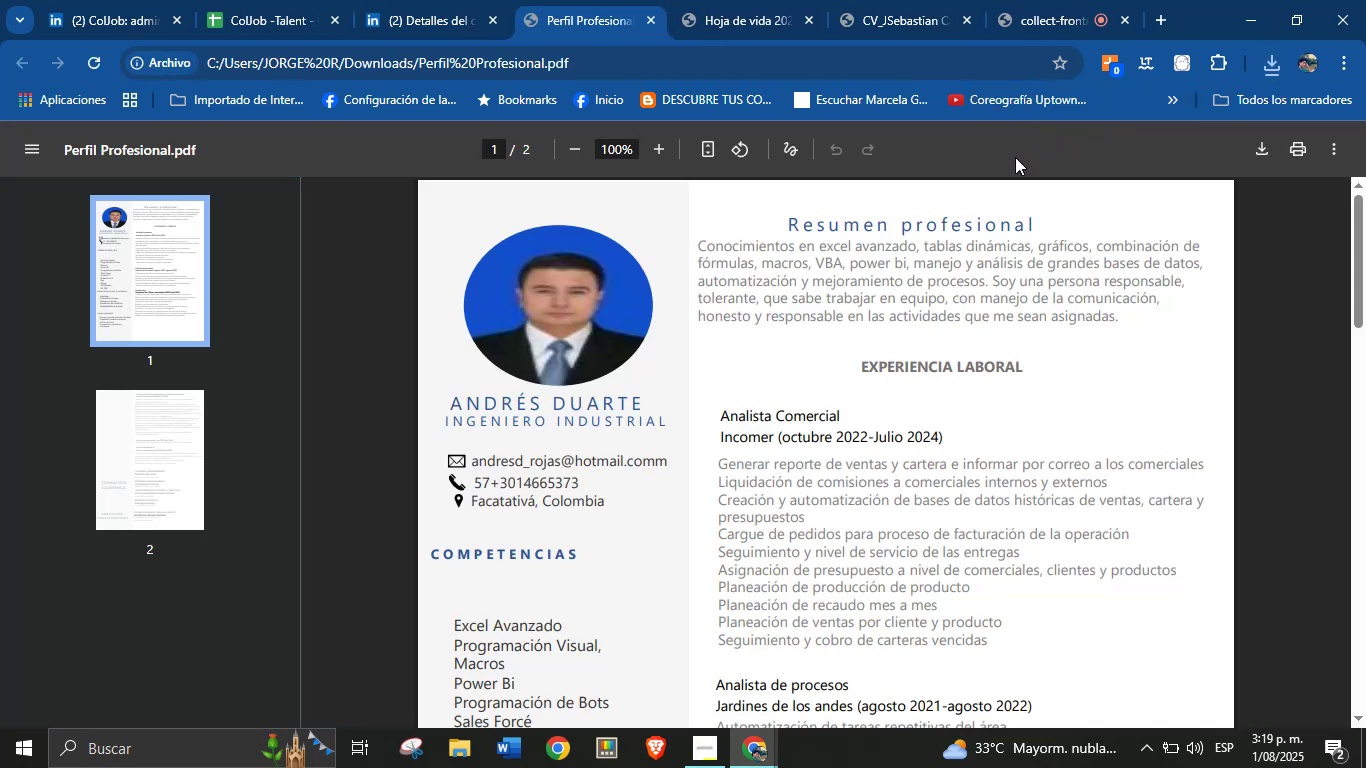 
wait(14.0)
 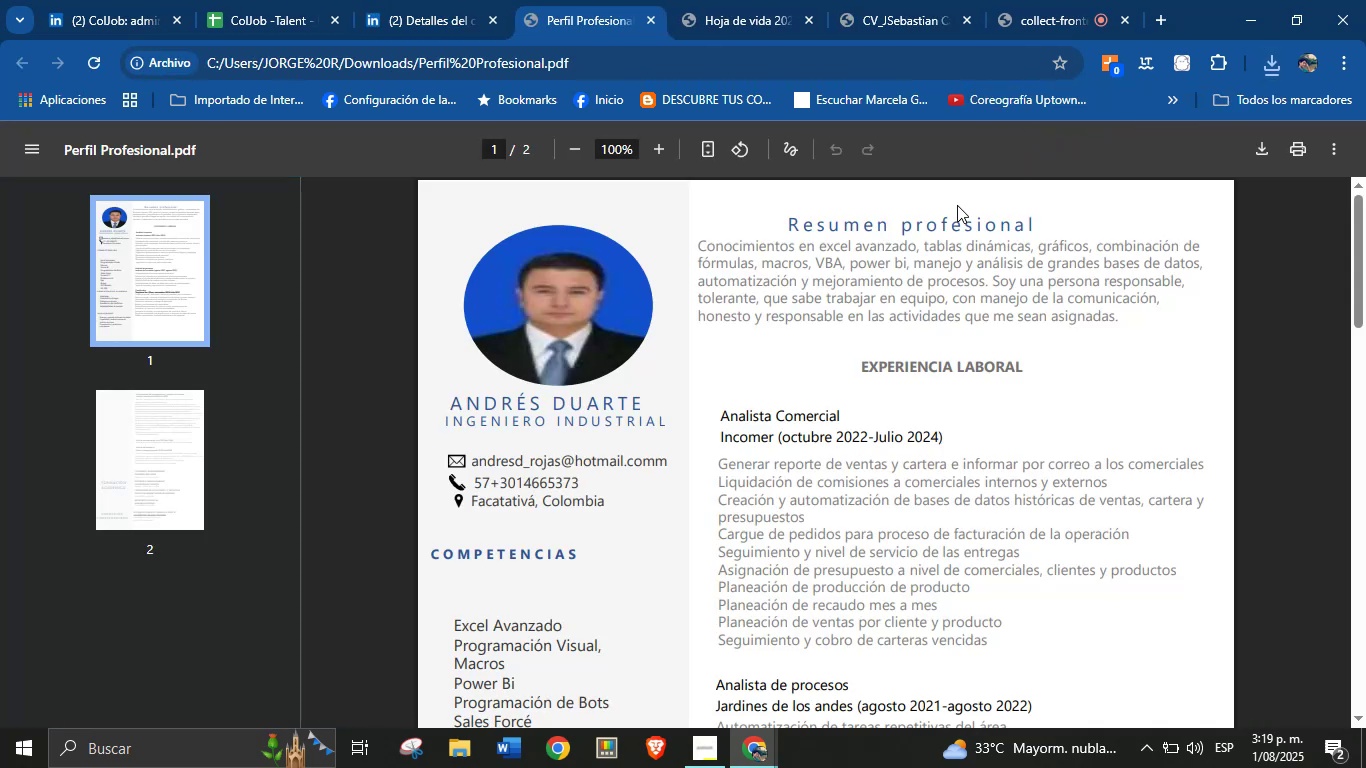 
key(Control+C)
 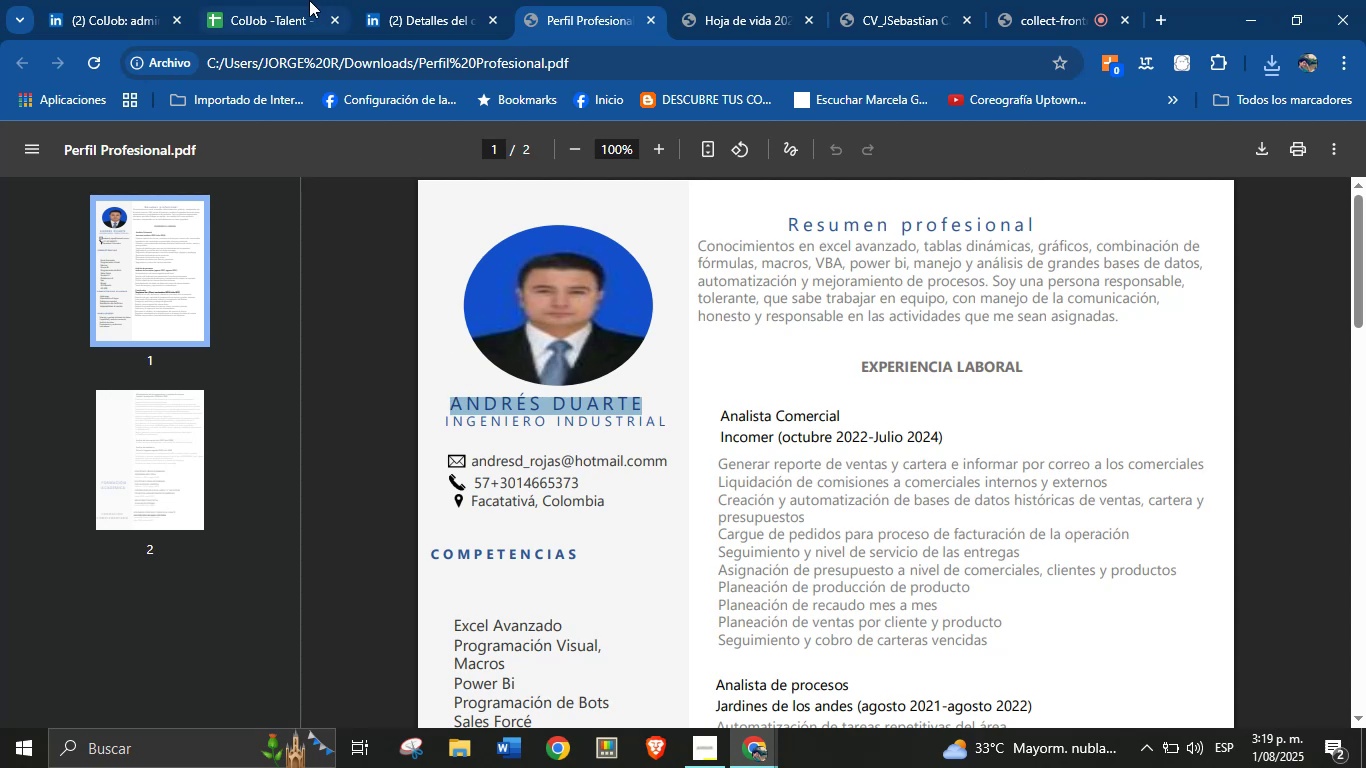 
left_click([270, 0])
 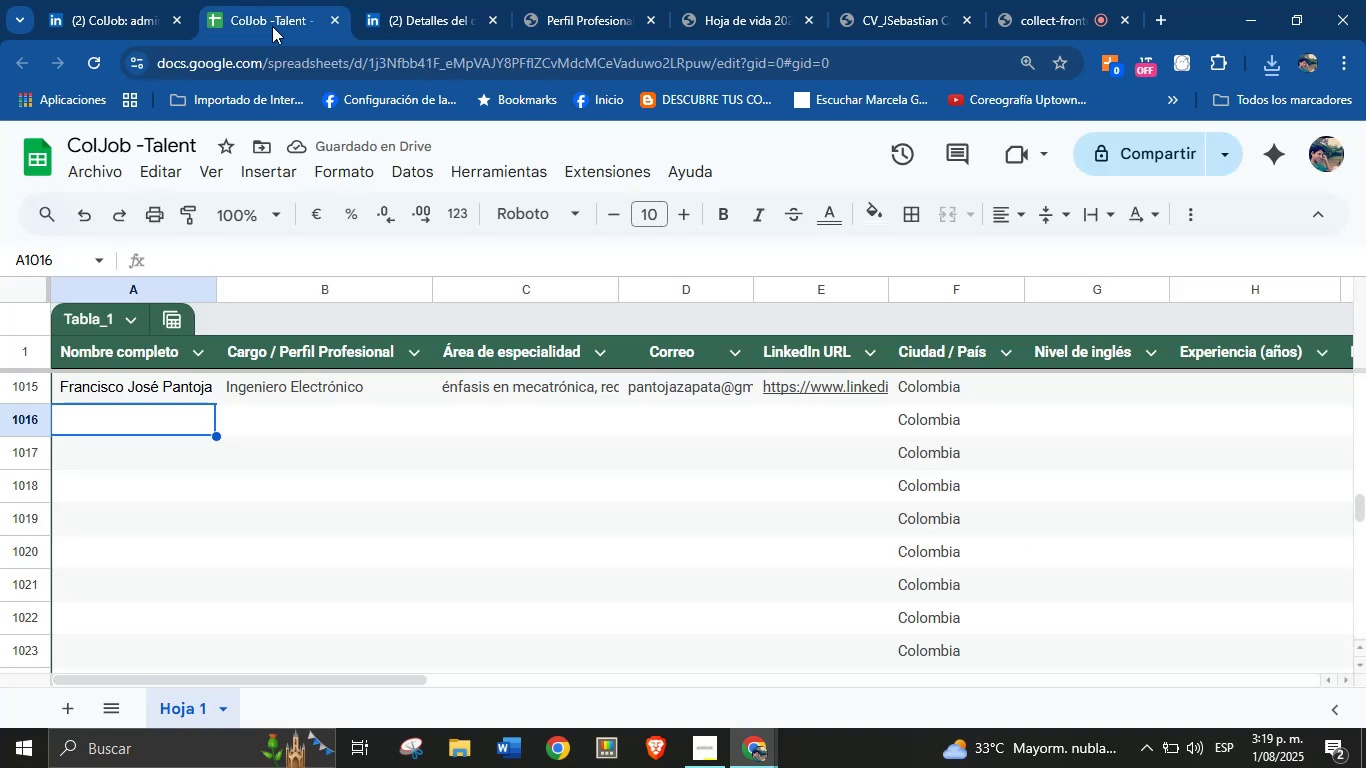 
key(Control+V)
 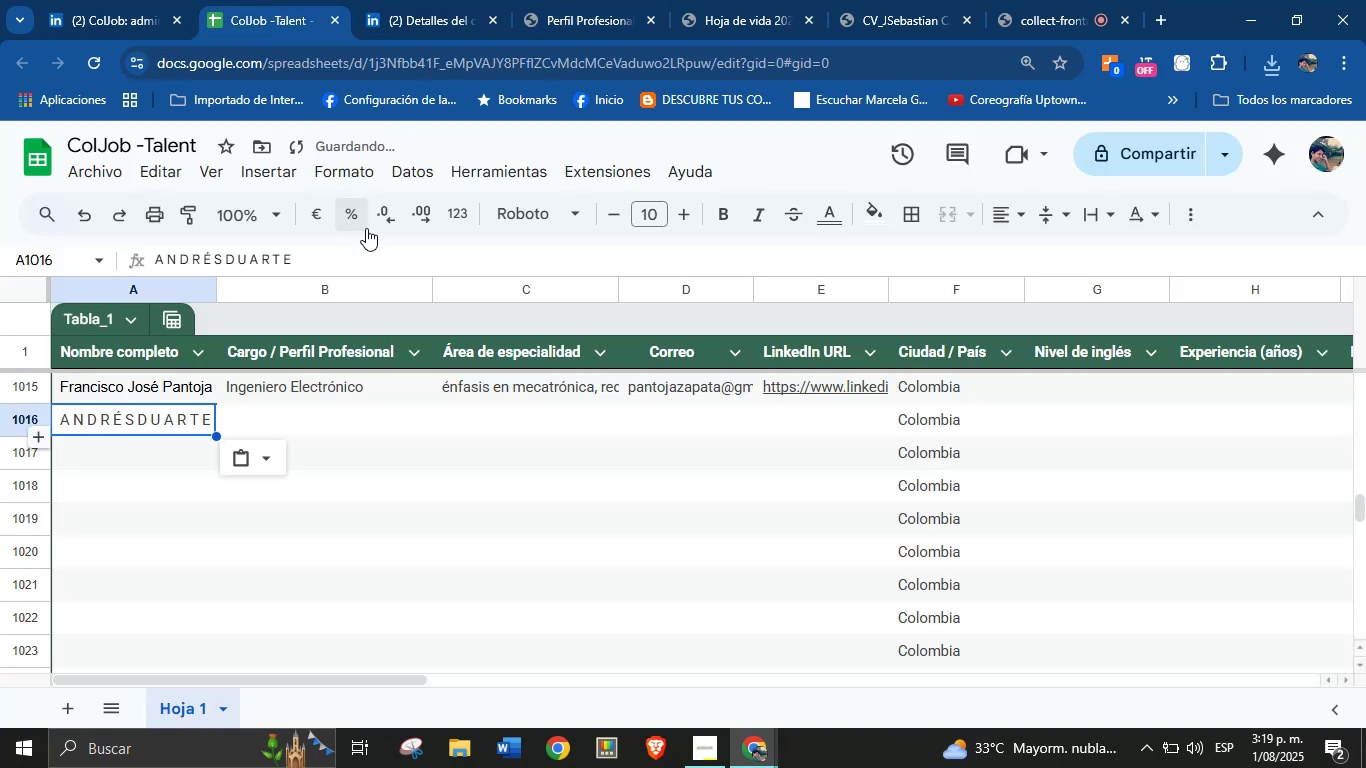 
hold_key(key=ControlLeft, duration=0.79)
 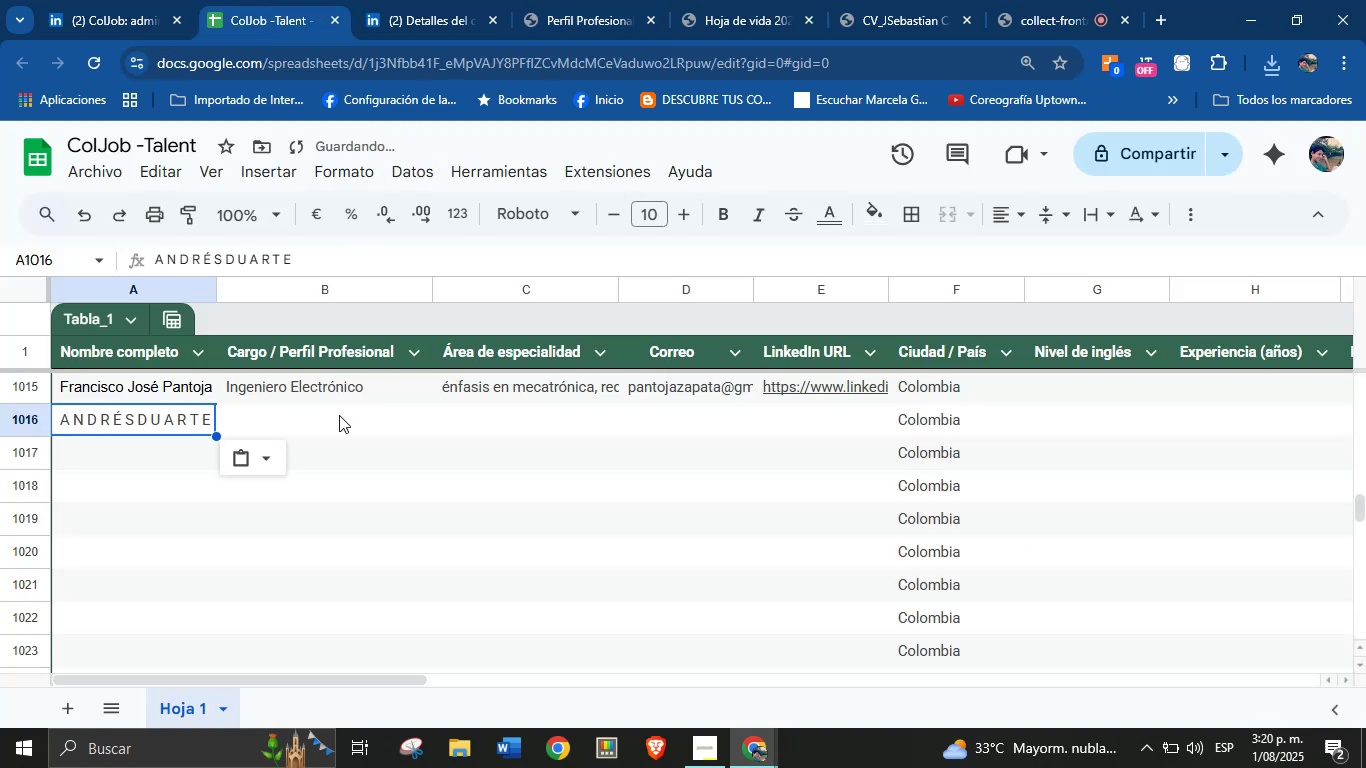 
left_click([325, 414])
 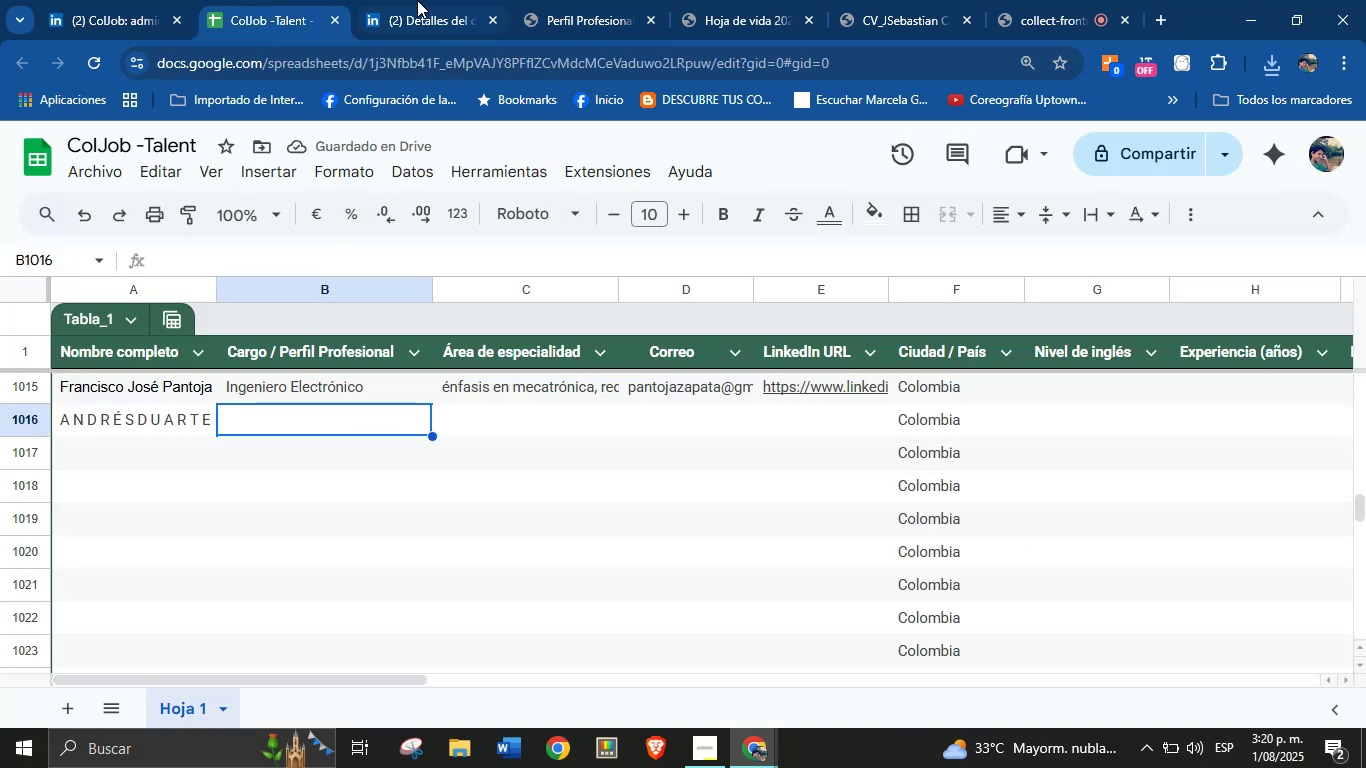 
left_click([421, 0])
 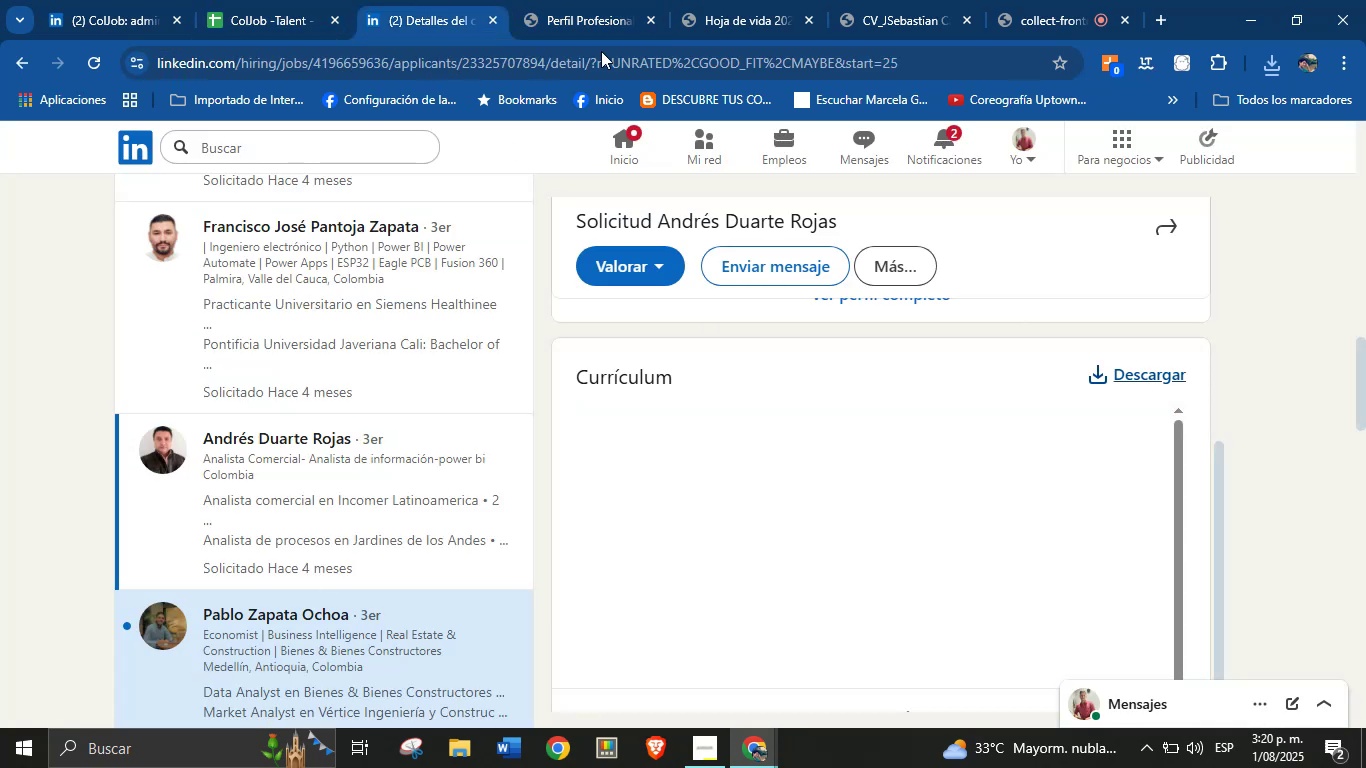 
left_click([572, 0])
 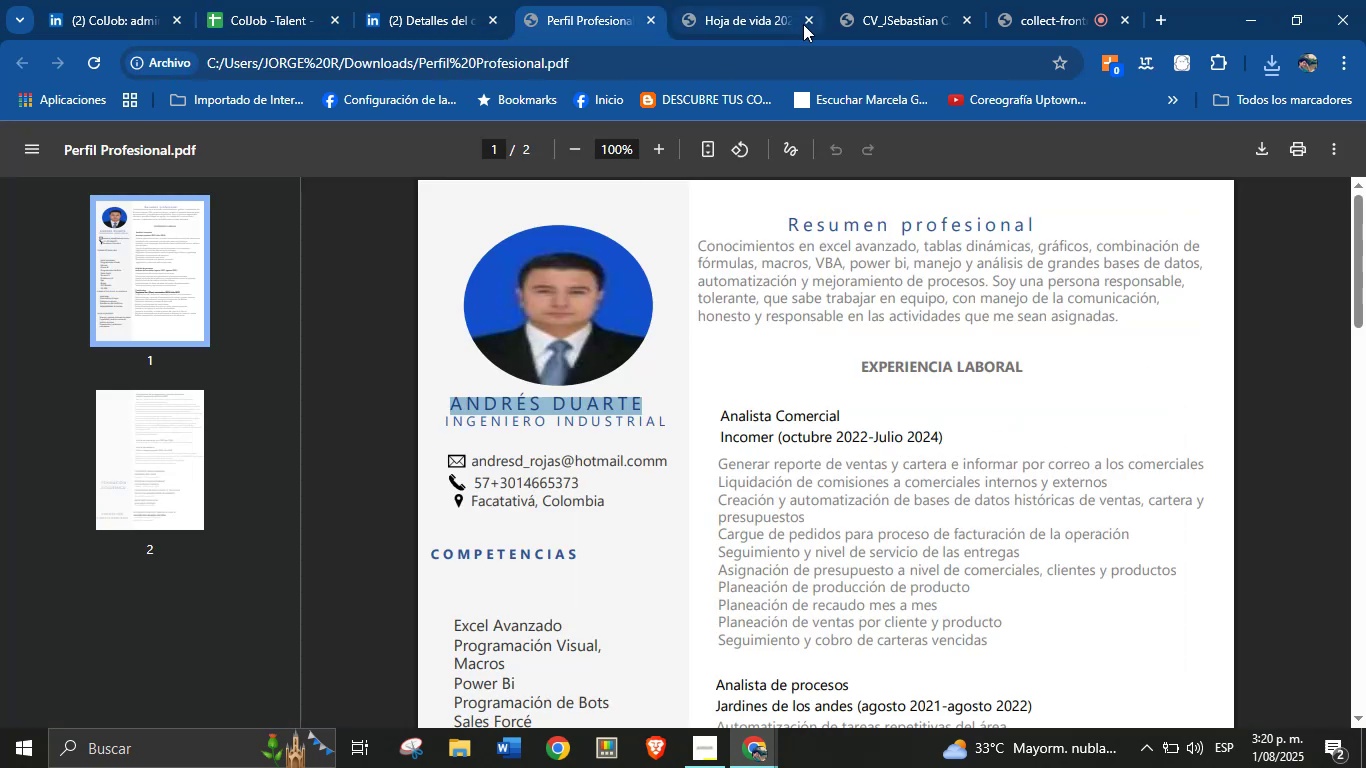 
left_click([807, 24])
 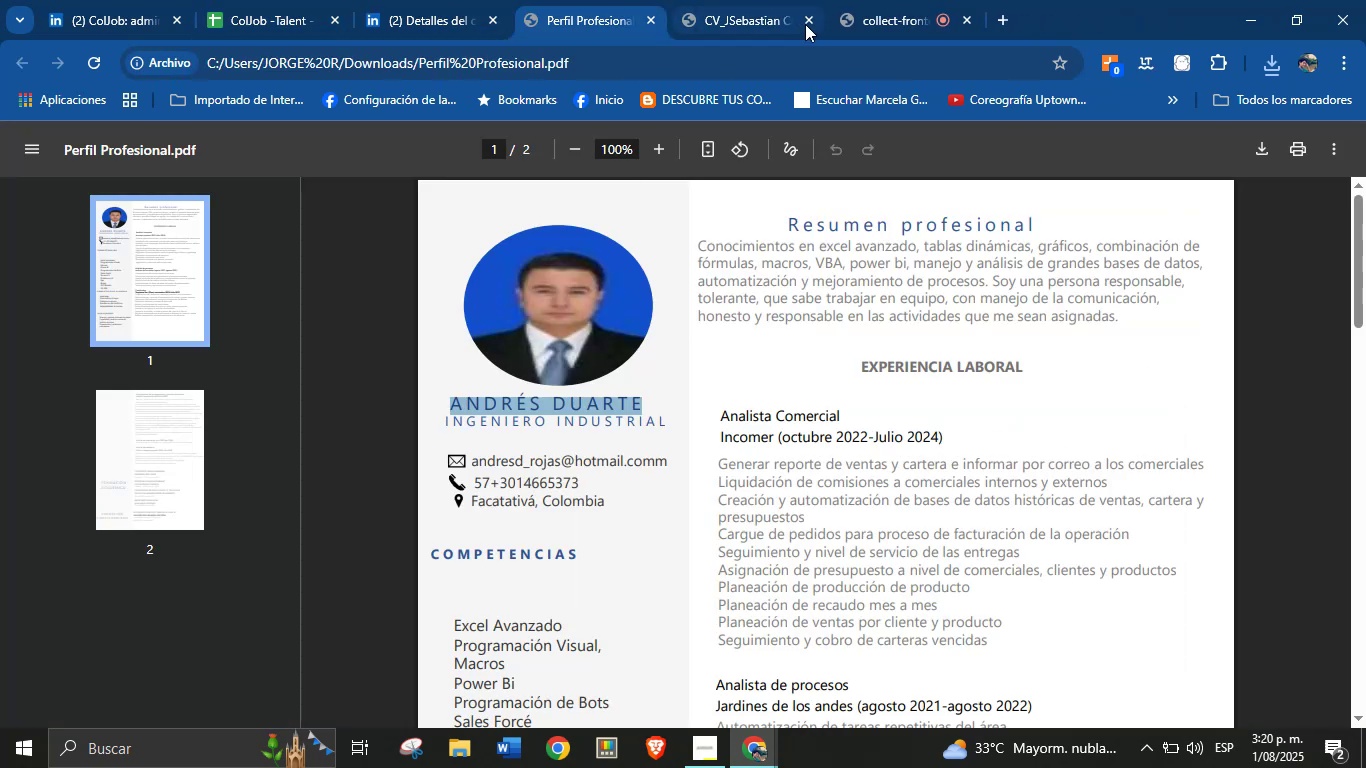 
left_click([805, 24])
 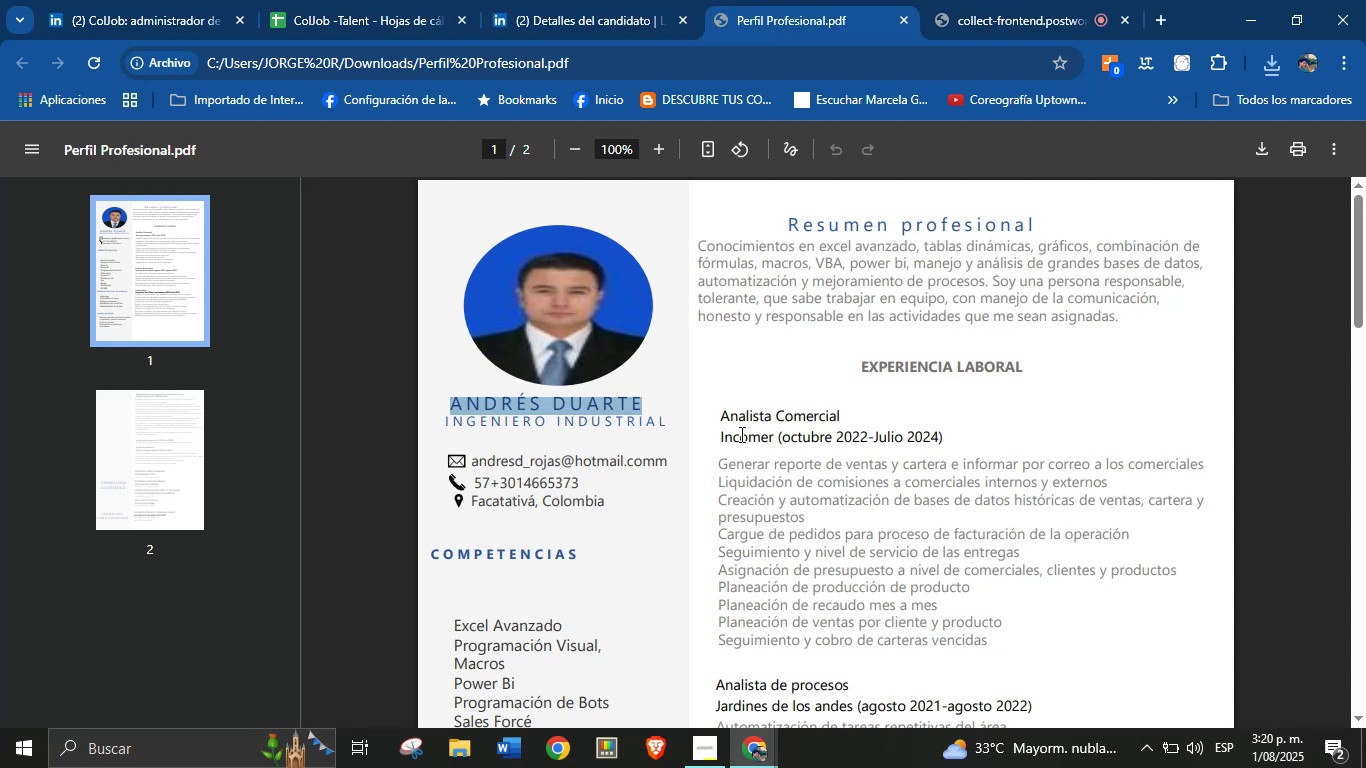 
left_click([644, 436])
 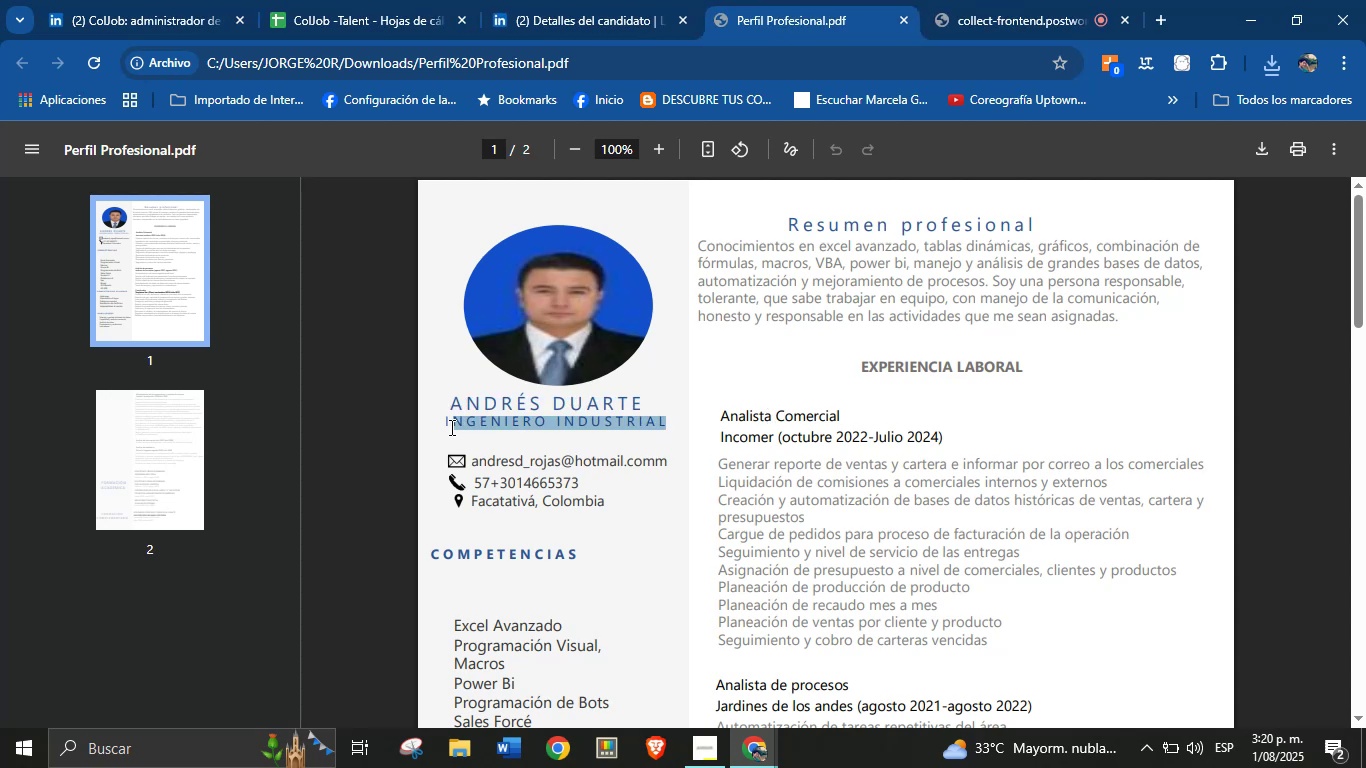 
key(Control+C)
 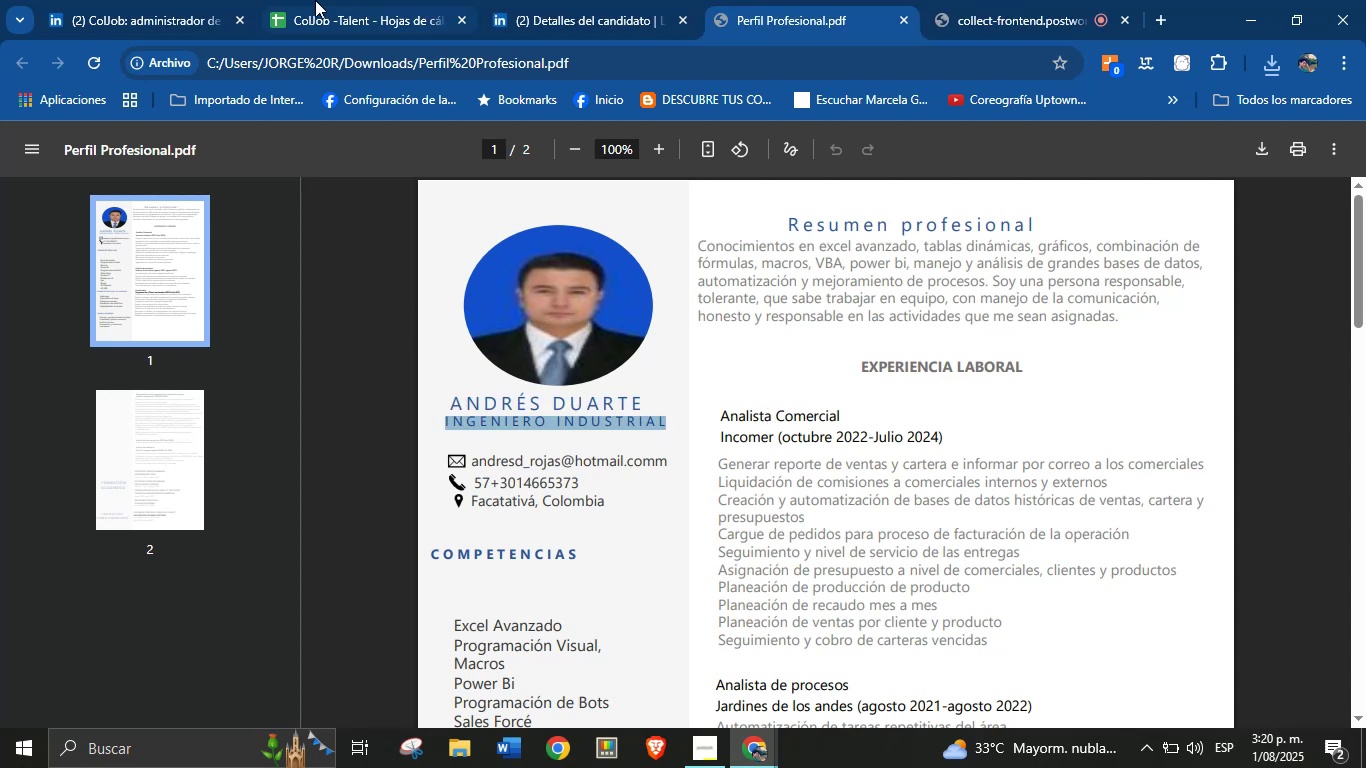 
left_click([313, 0])
 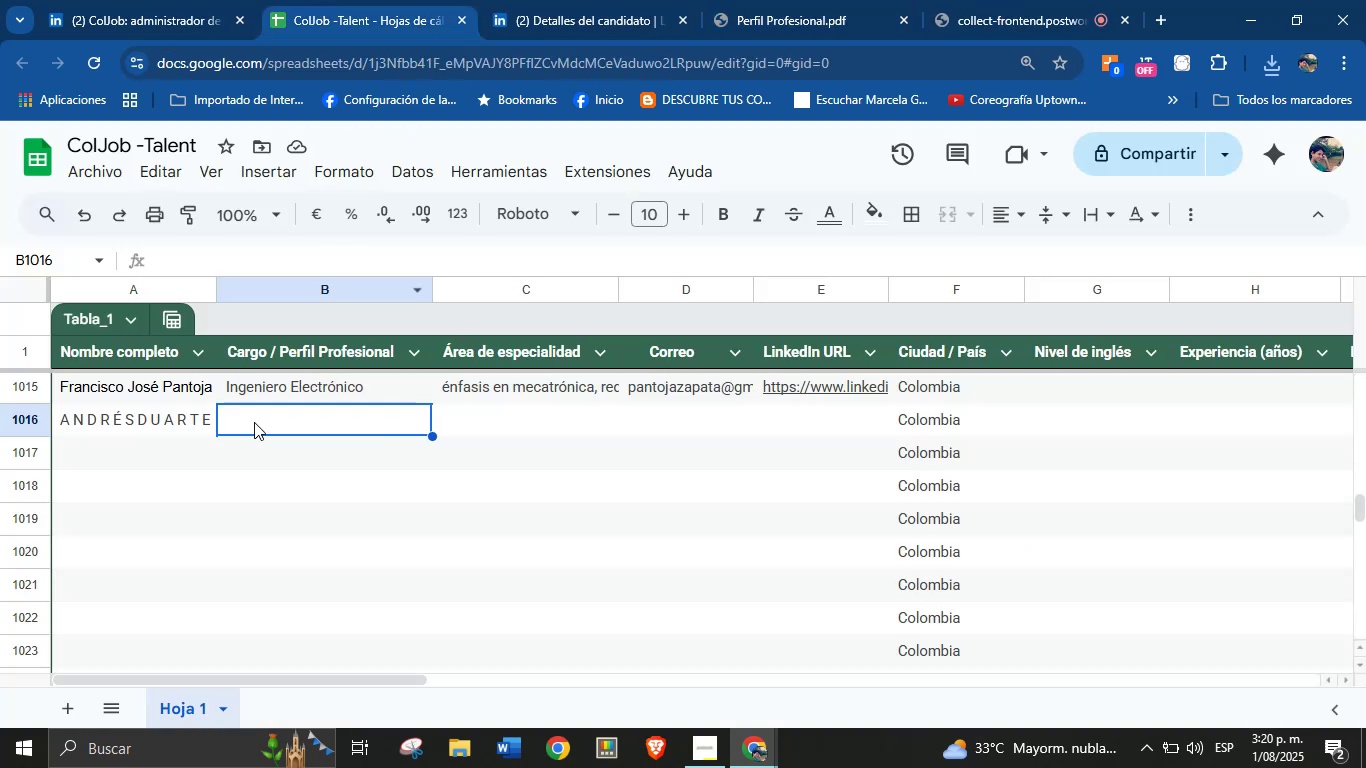 
key(Control+V)
 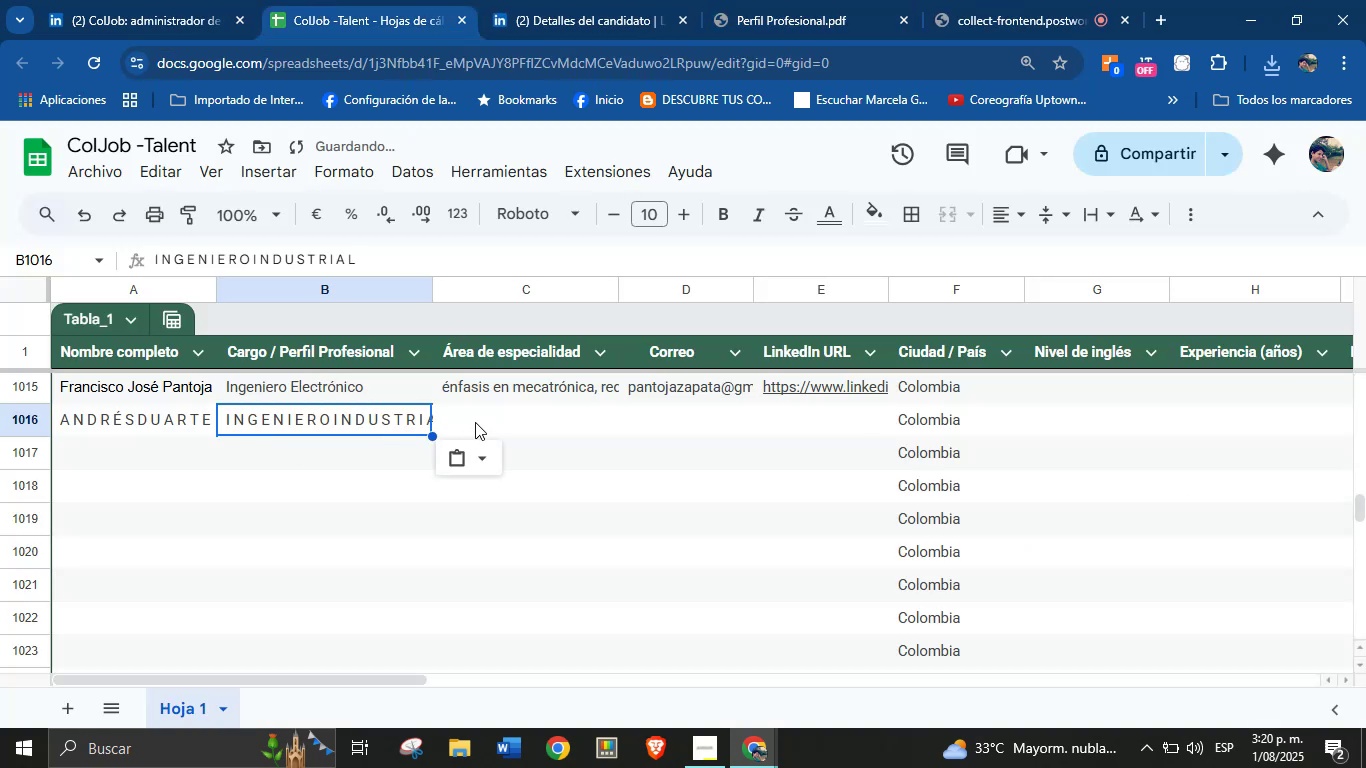 
left_click([498, 414])
 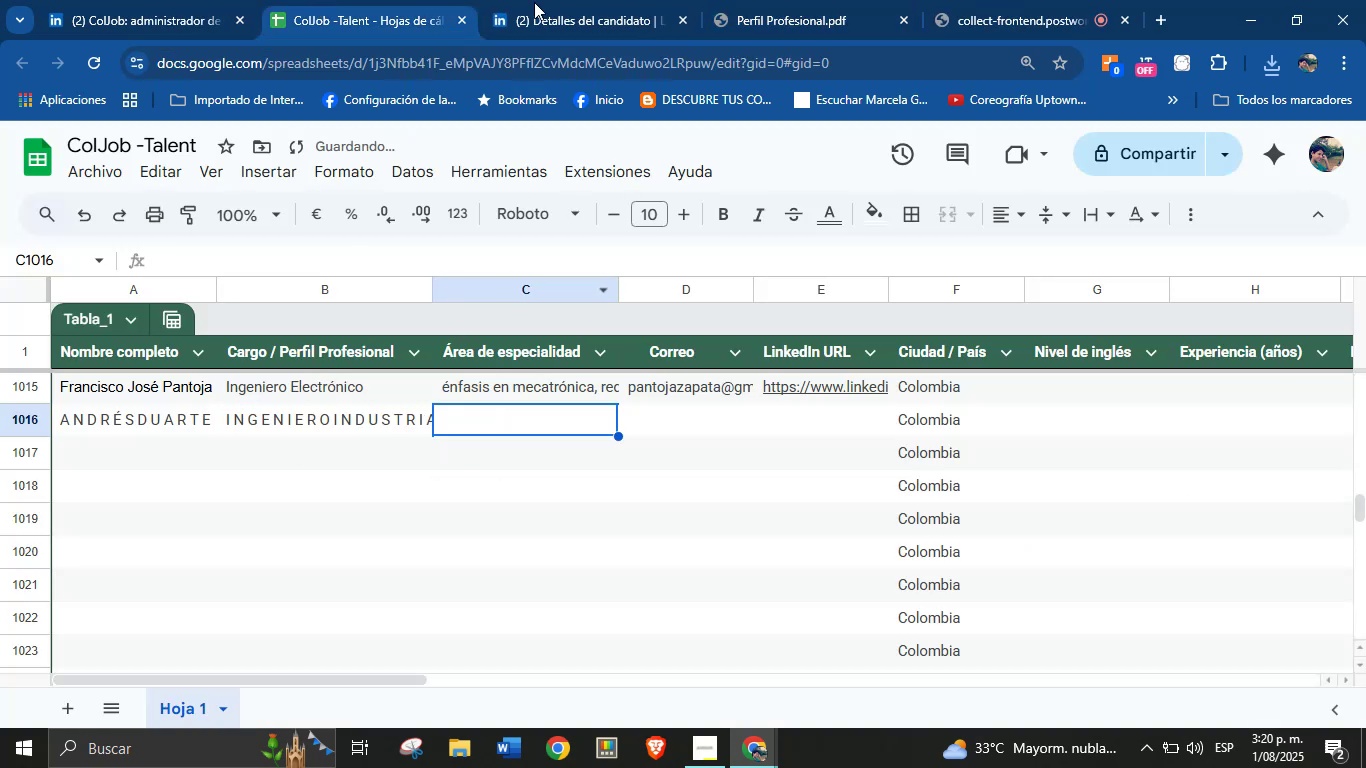 
left_click([543, 0])
 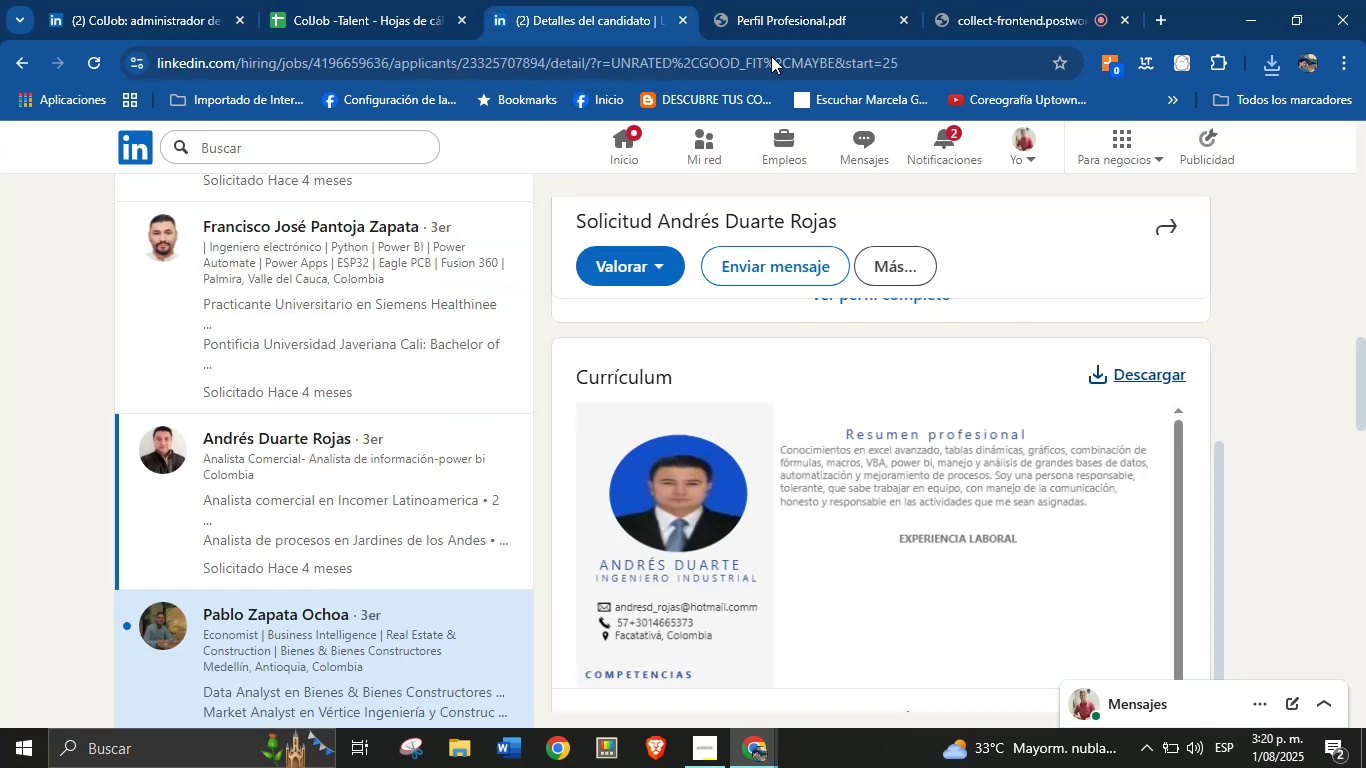 
left_click([779, 0])
 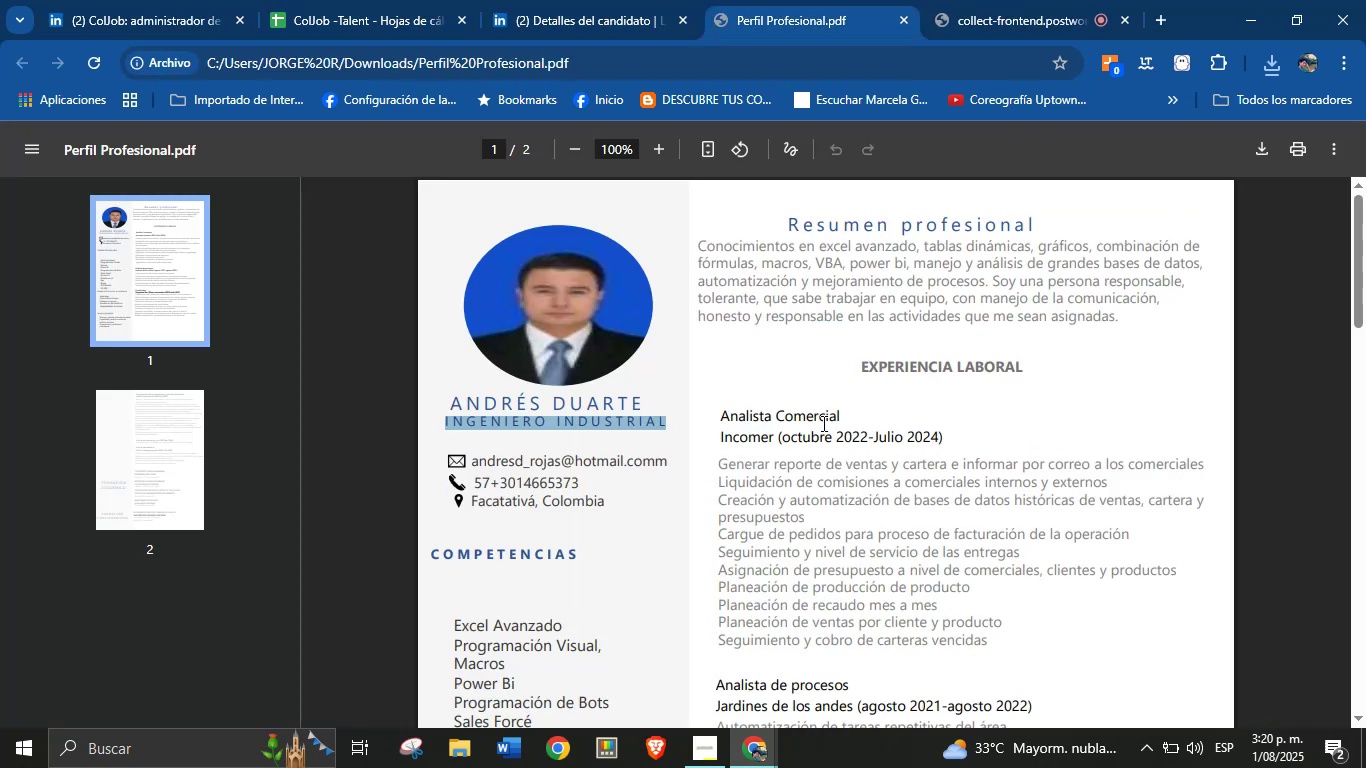 
left_click([822, 425])
 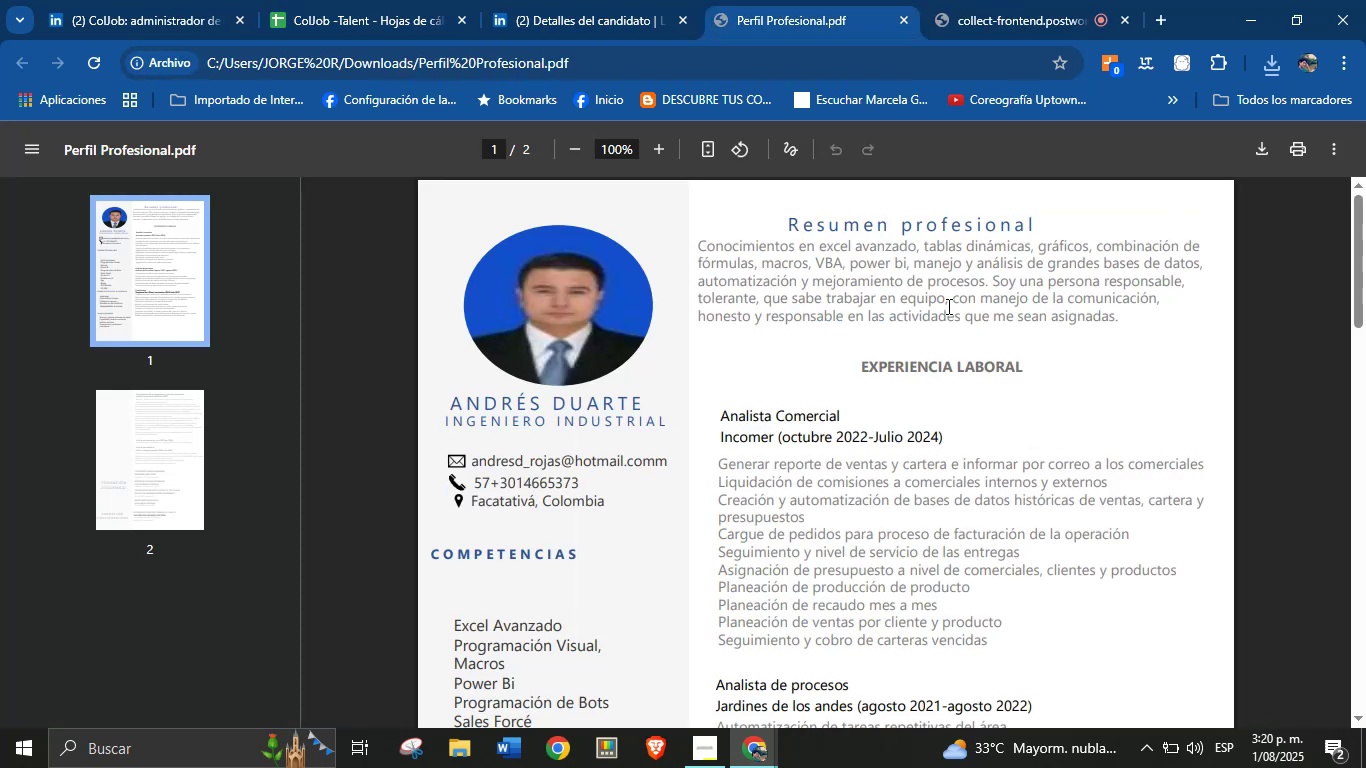 
left_click([589, 0])
 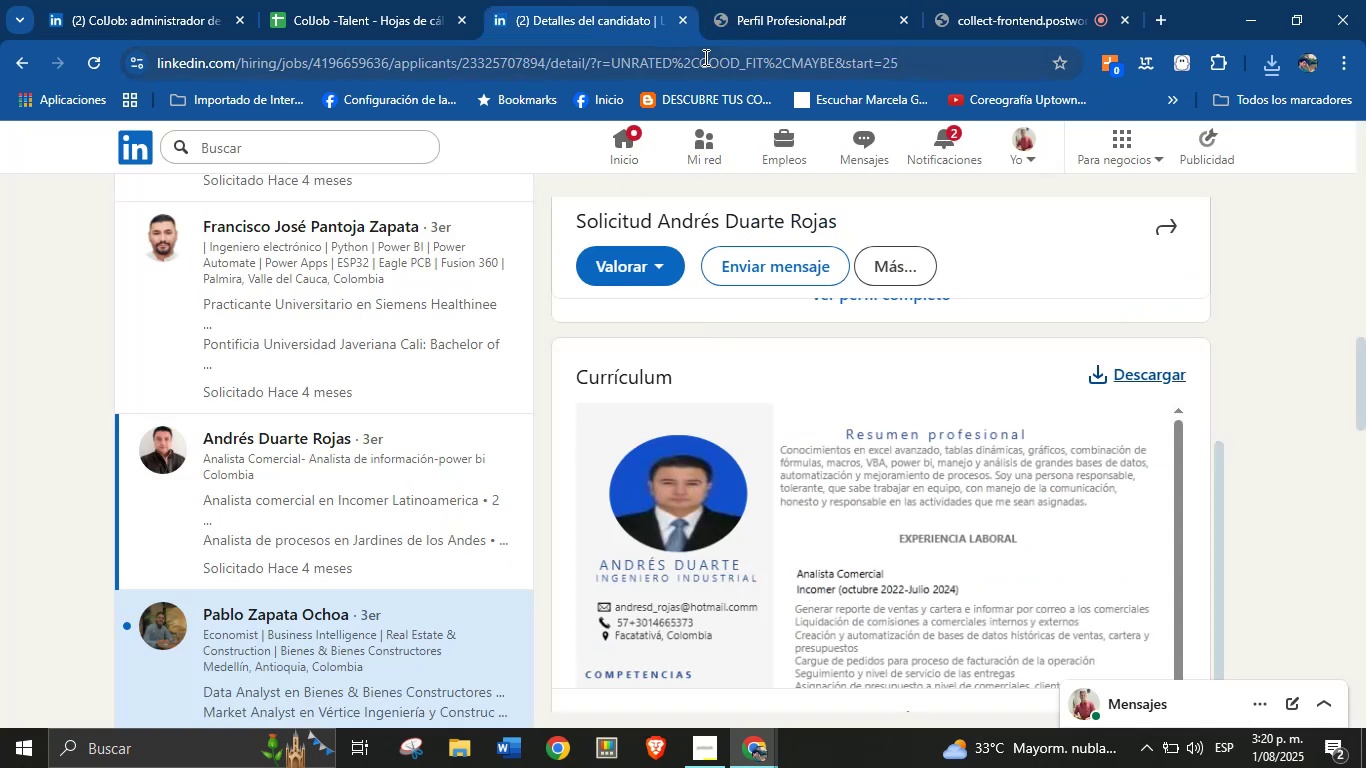 
left_click([756, 0])
 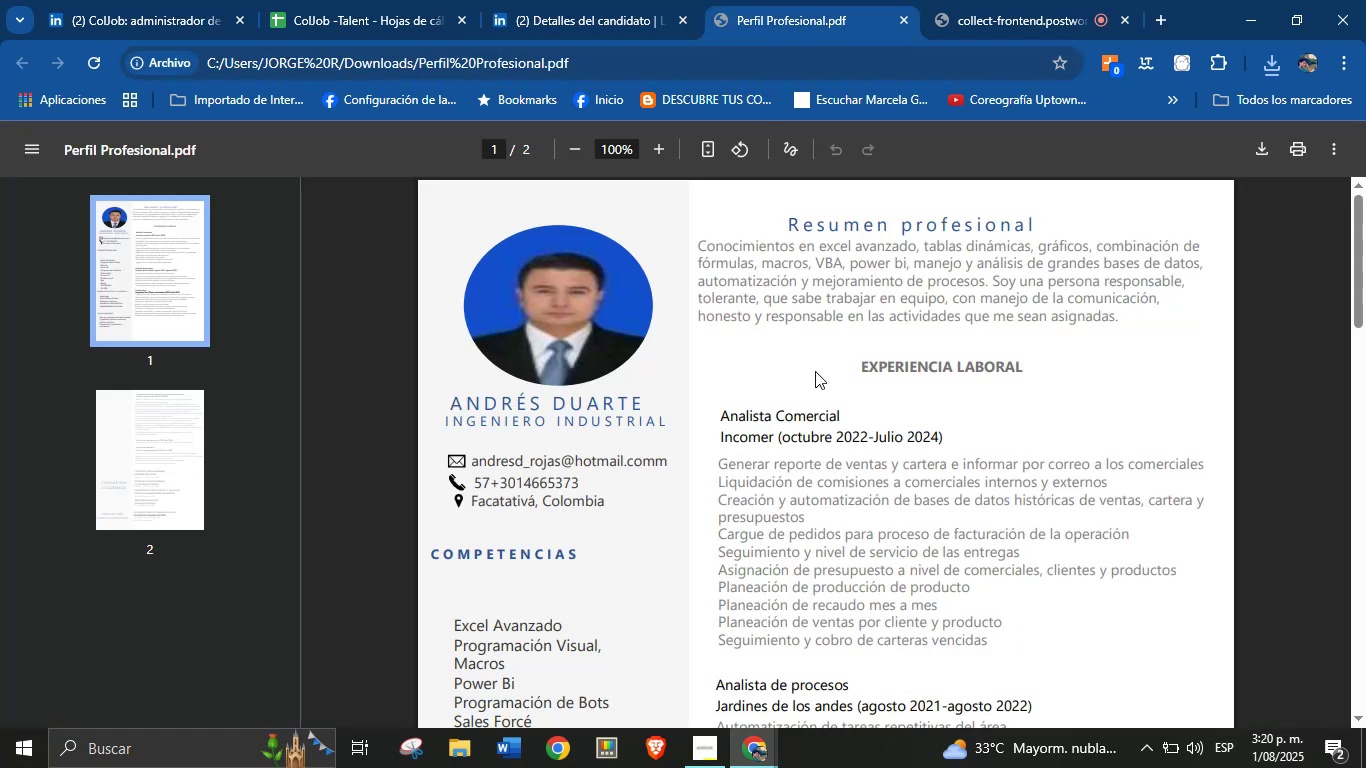 
scroll: coordinate [808, 468], scroll_direction: down, amount: 15.0
 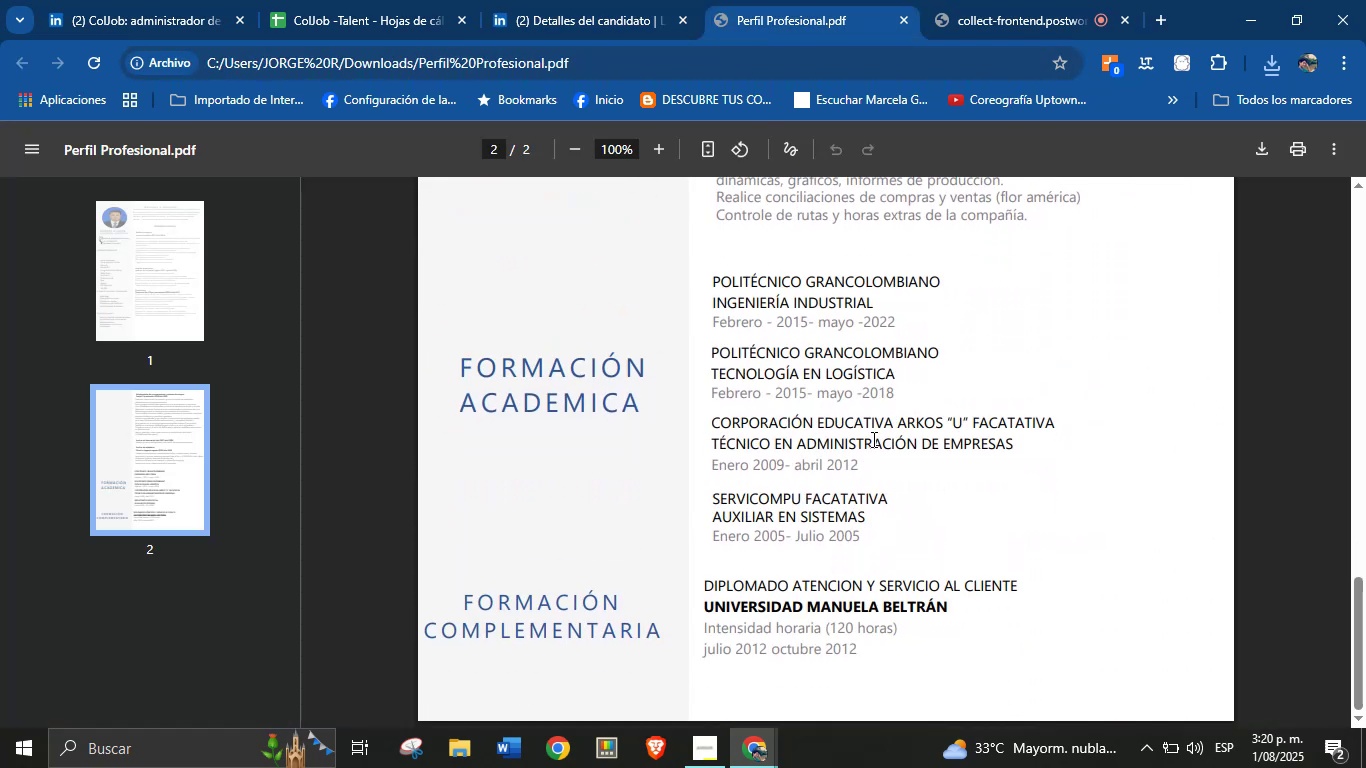 
scroll: coordinate [811, 445], scroll_direction: up, amount: 5.0
 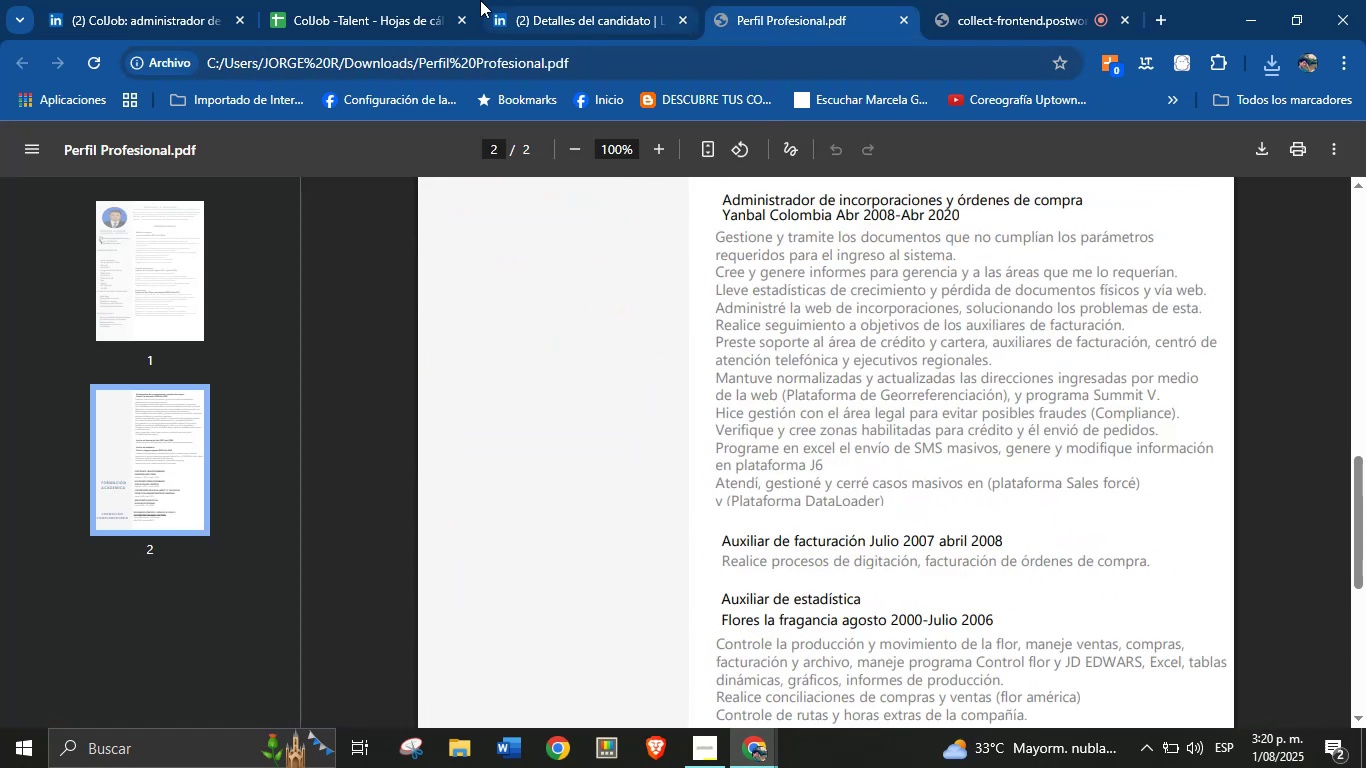 
left_click([429, 0])
 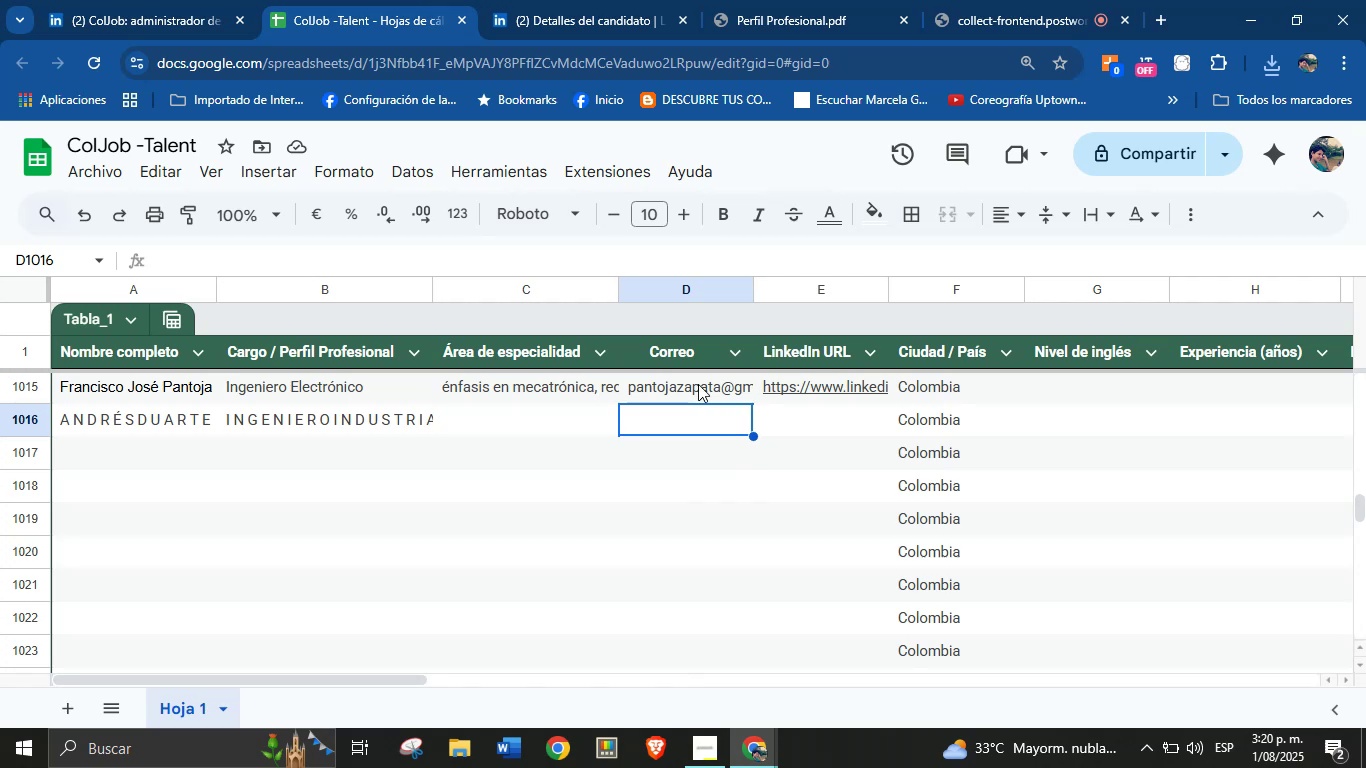 
left_click([541, 0])
 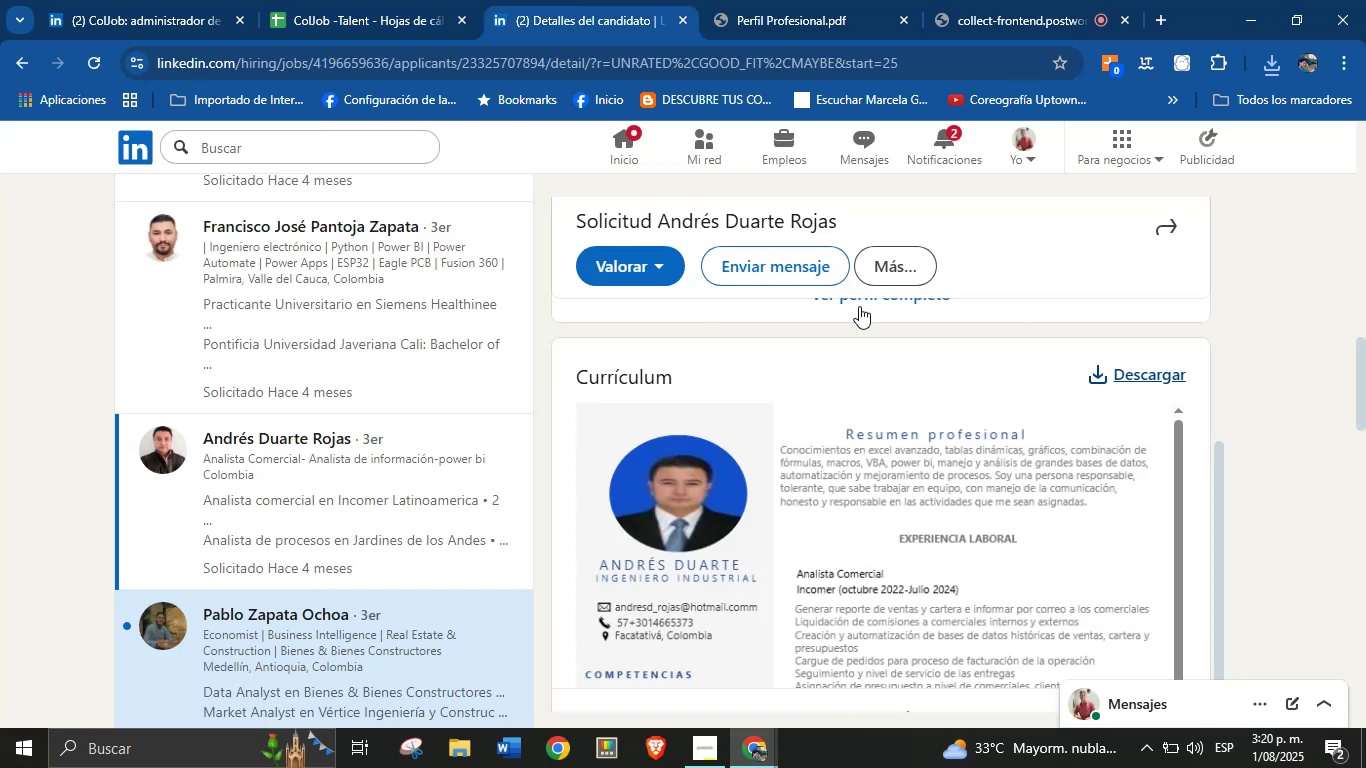 
left_click([881, 270])
 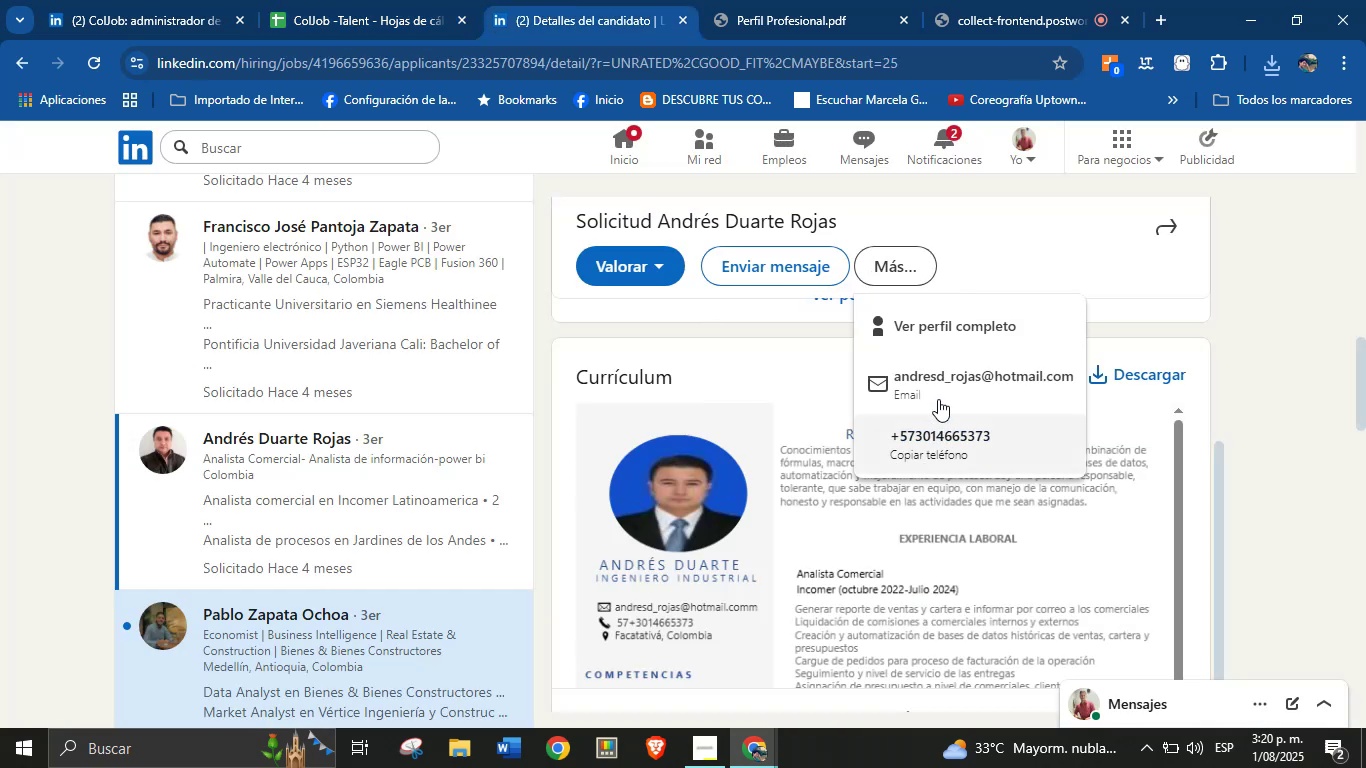 
right_click([939, 390])
 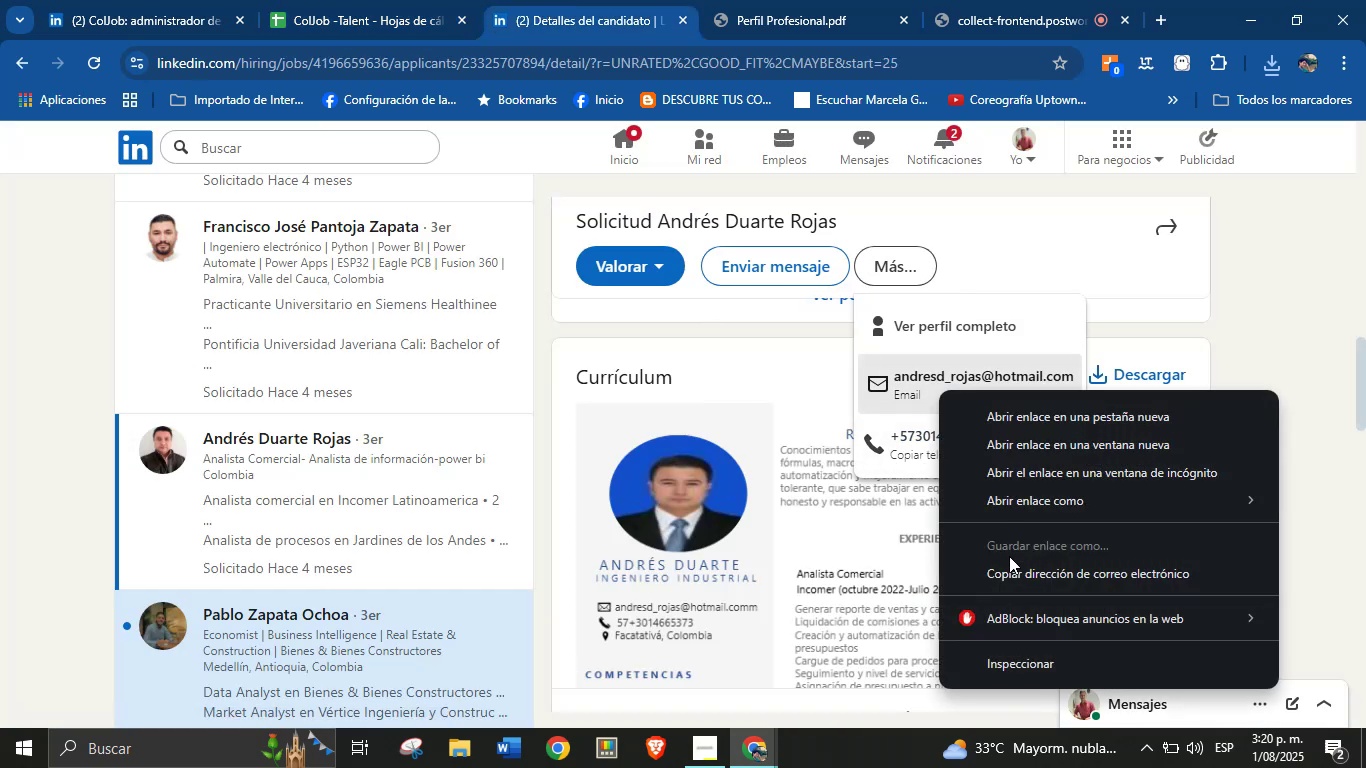 
left_click([1010, 570])
 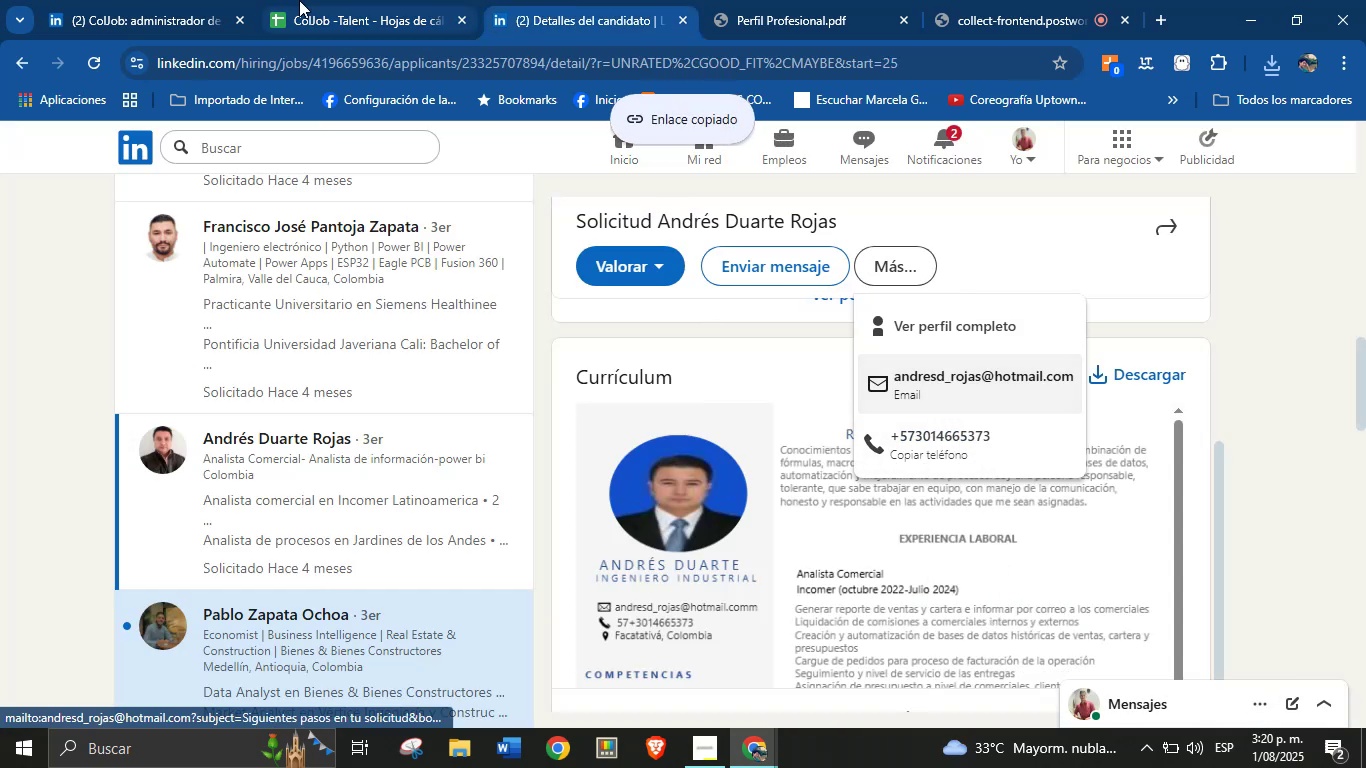 
left_click([355, 0])
 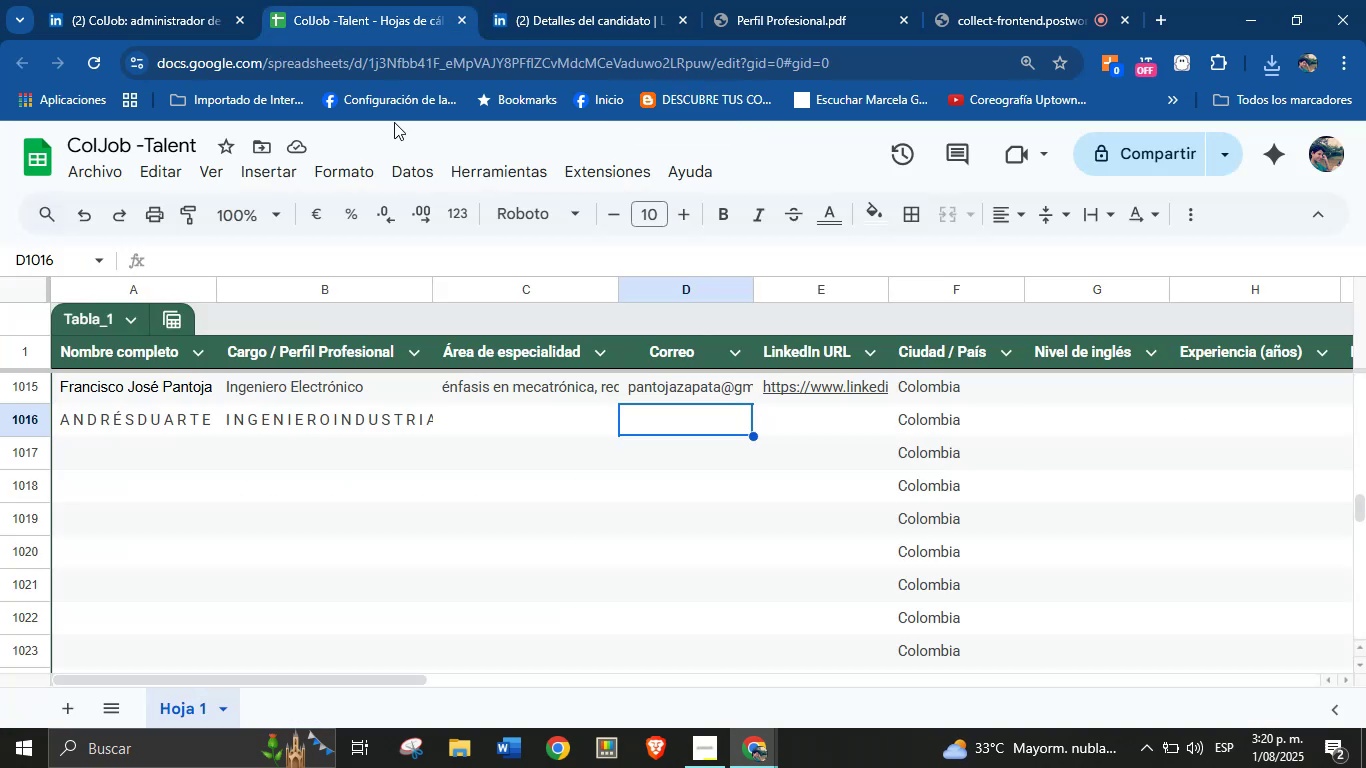 
key(Control+V)
 